 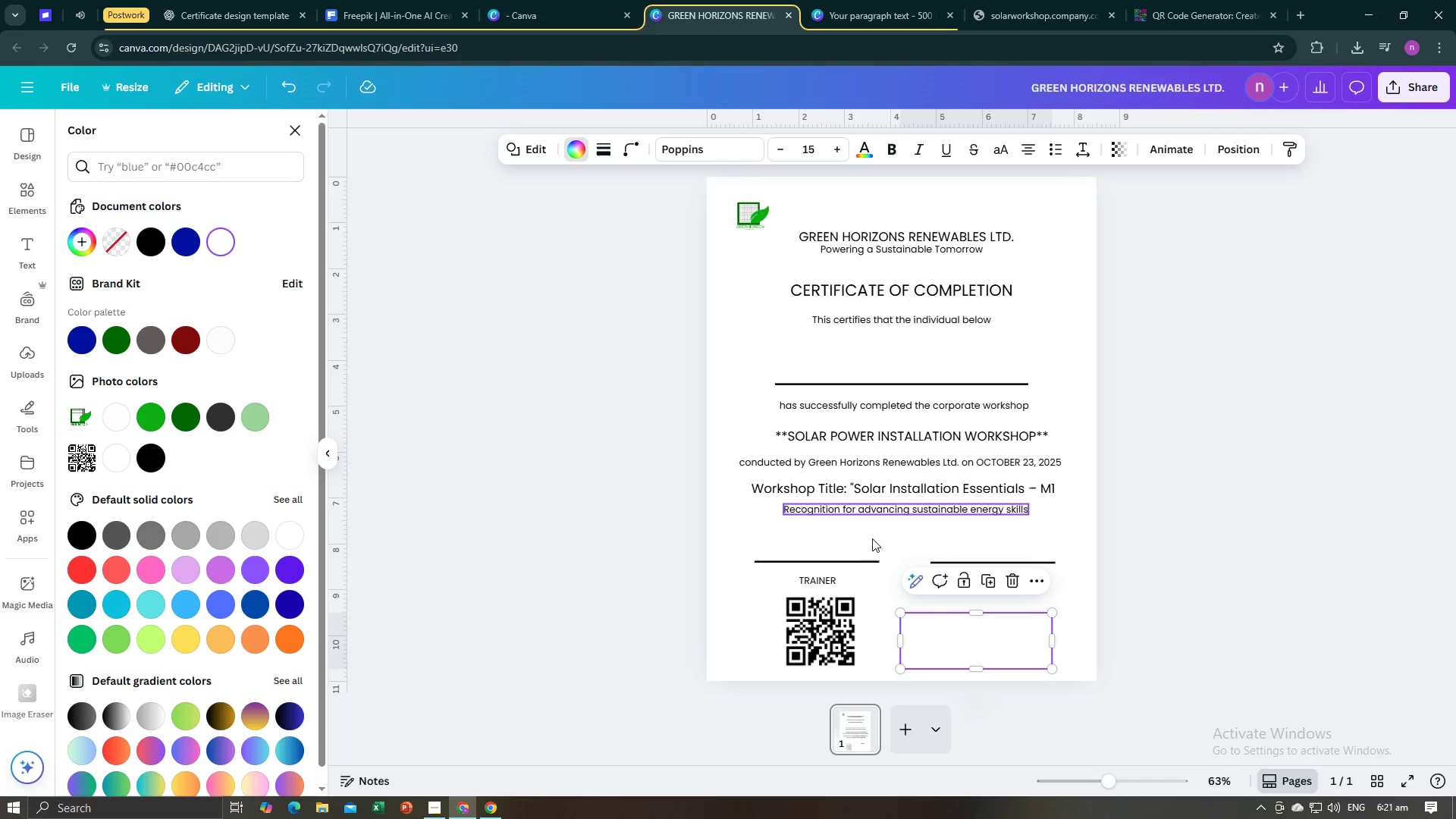 
double_click([982, 637])
 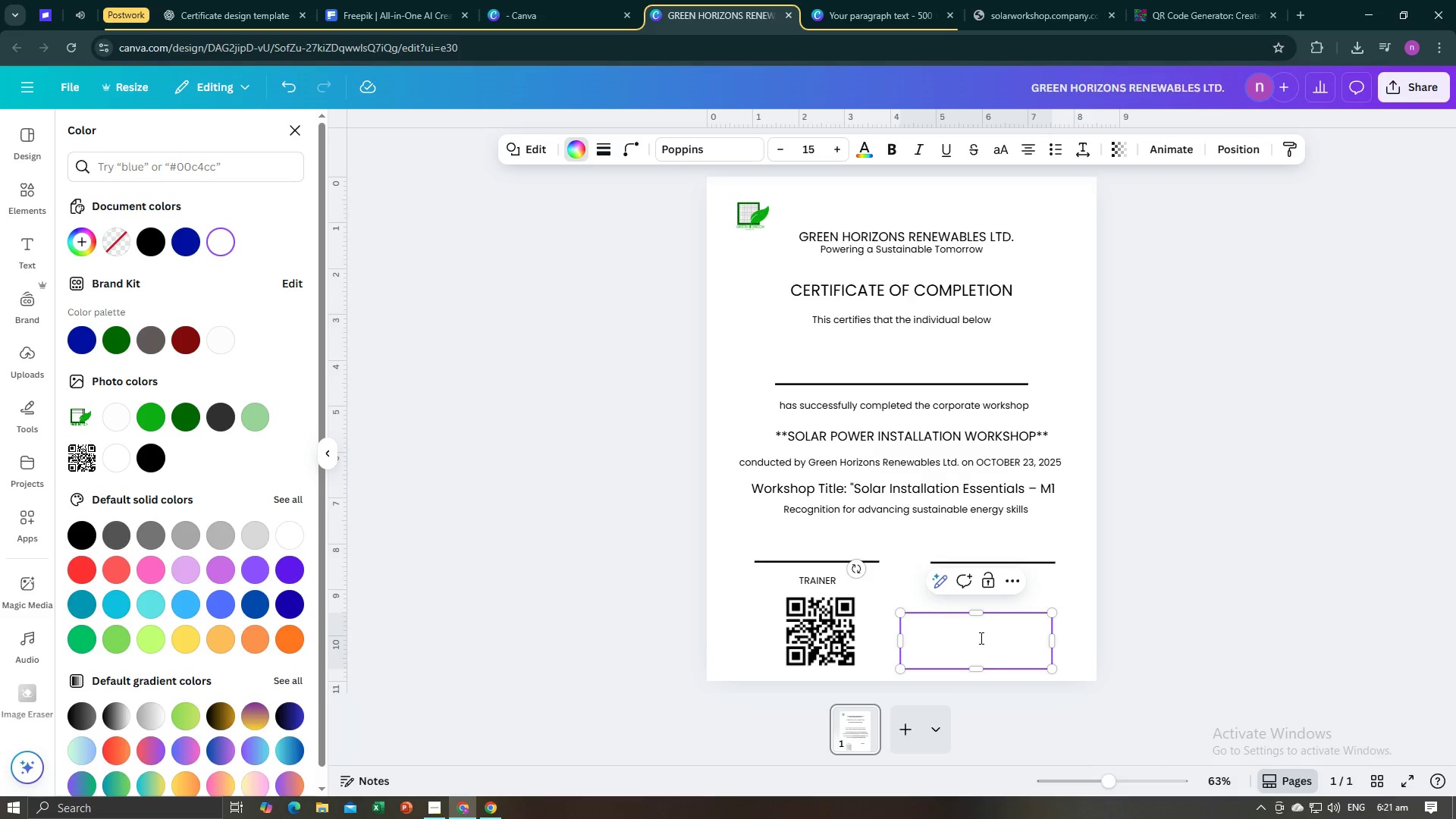 
type(Acess)
 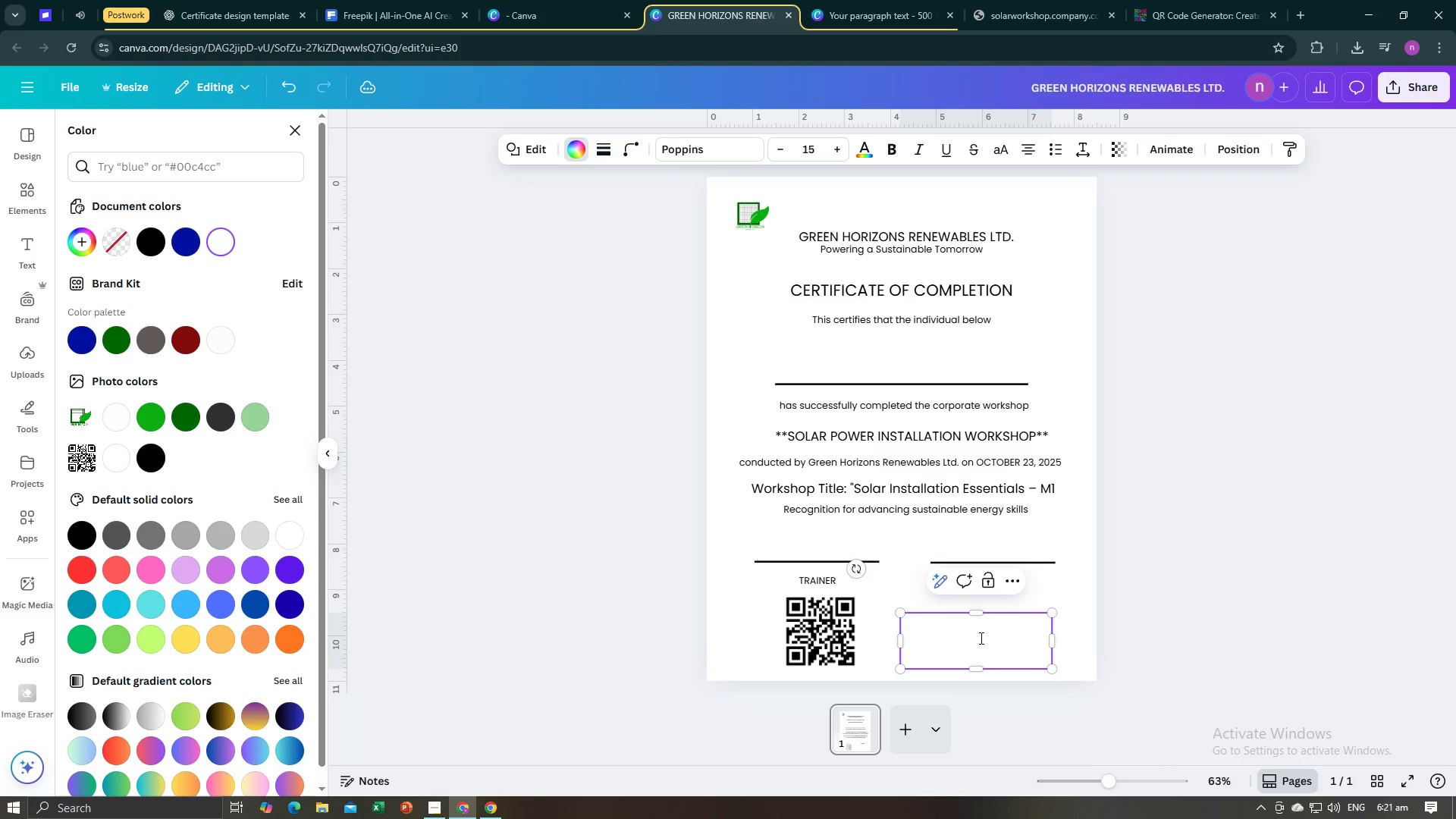 
key(Control+ControlLeft)
 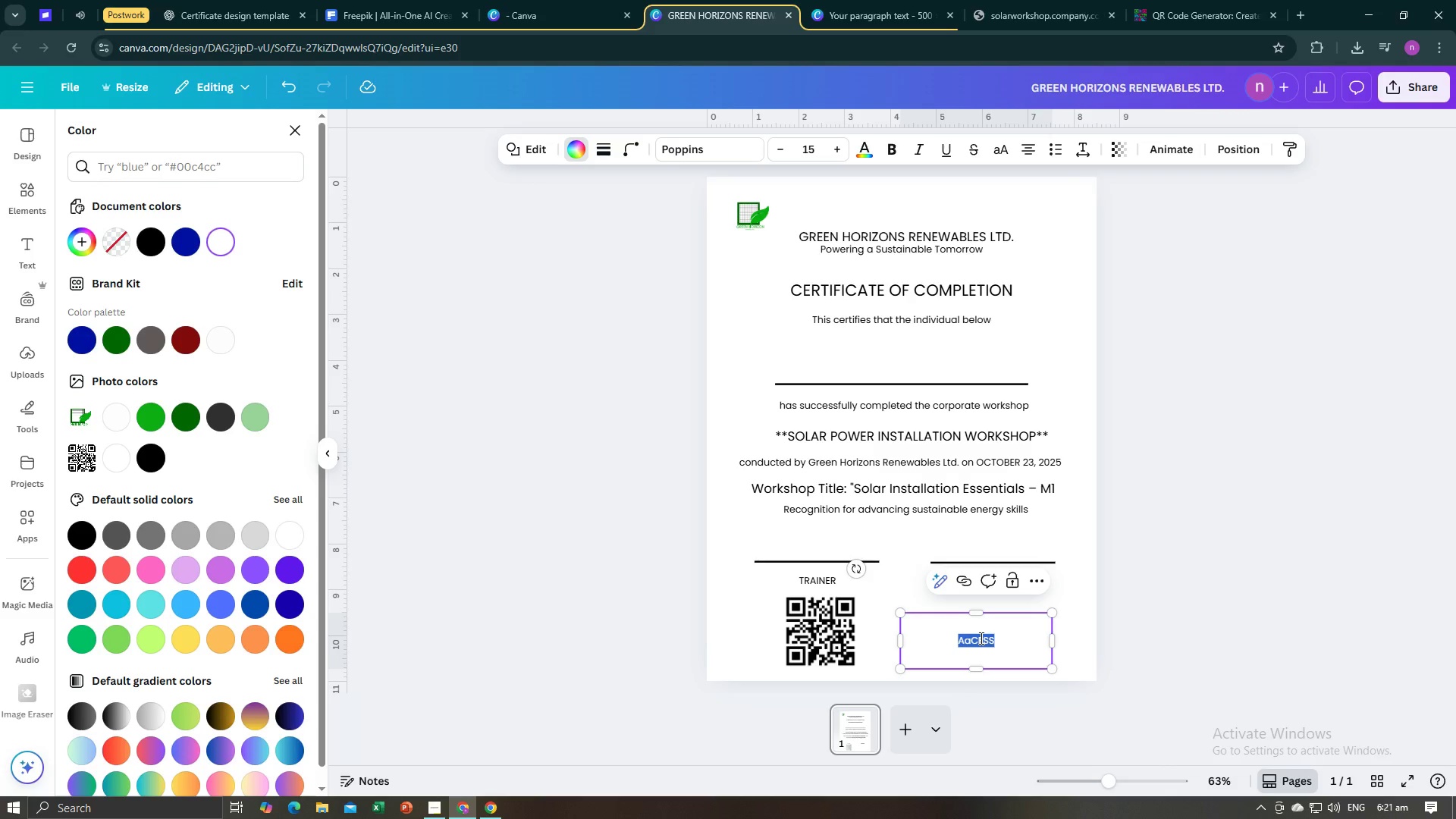 
key(Control+A)
 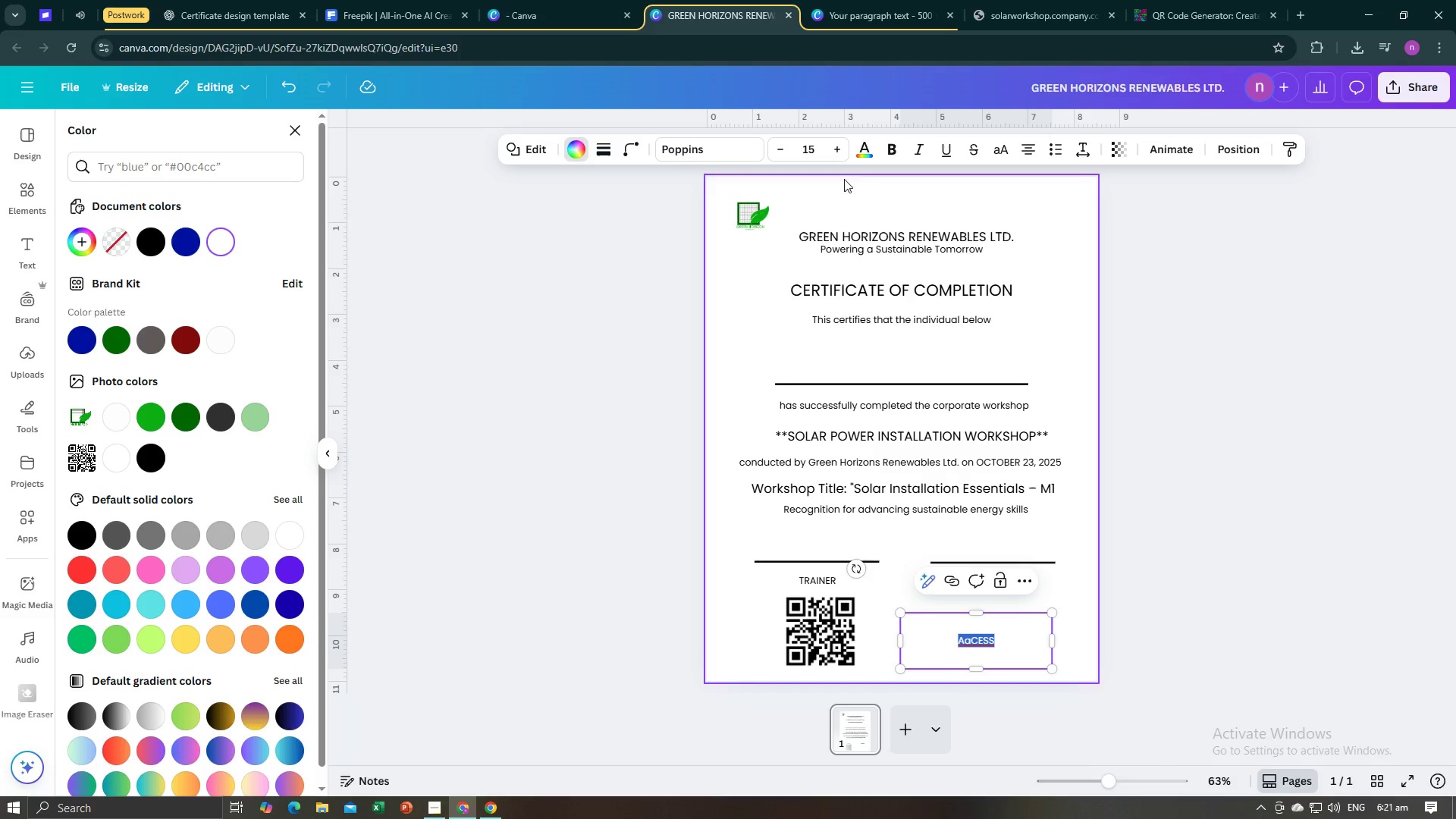 
left_click([895, 154])
 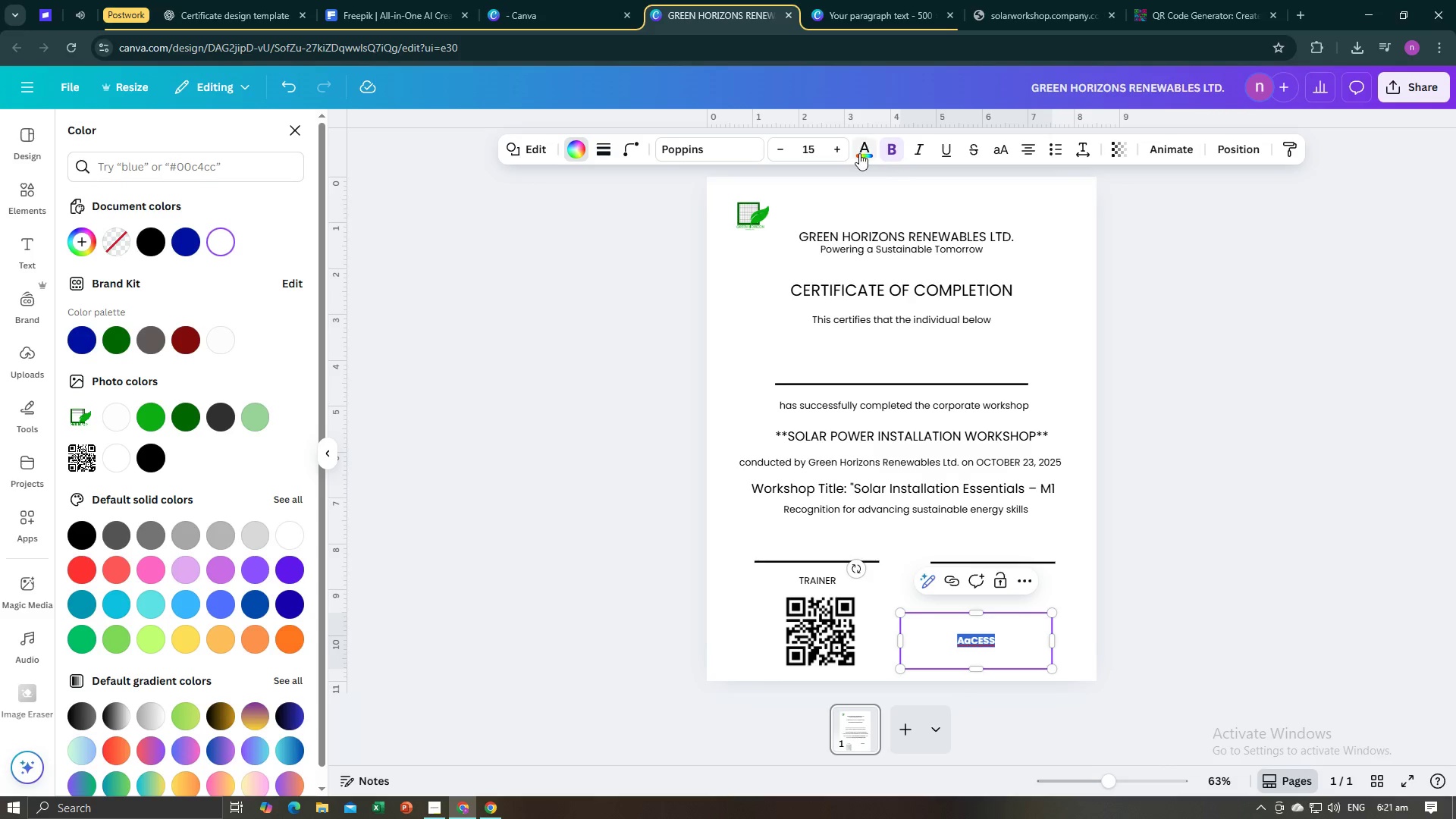 
left_click([859, 153])
 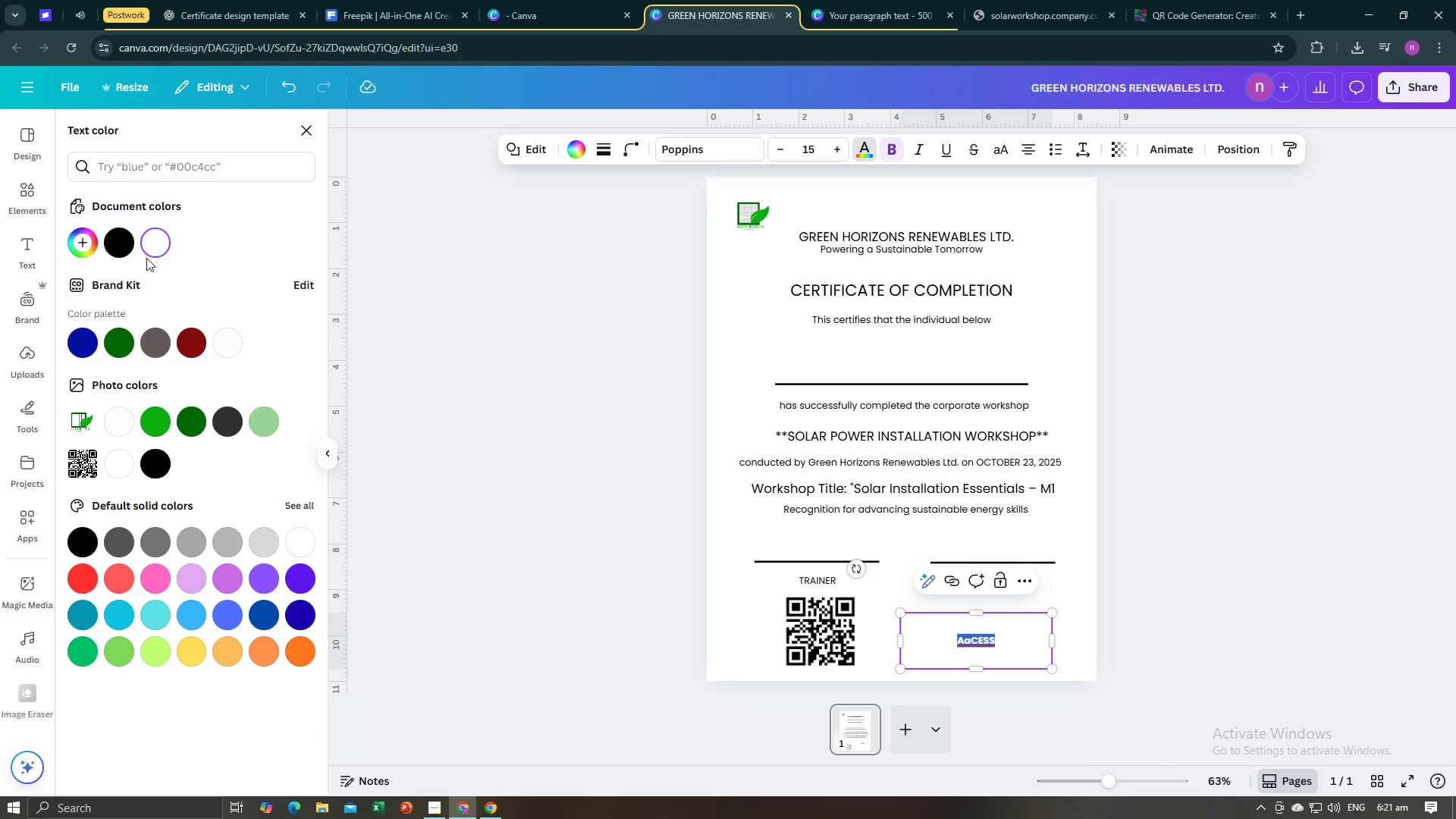 
left_click([117, 253])
 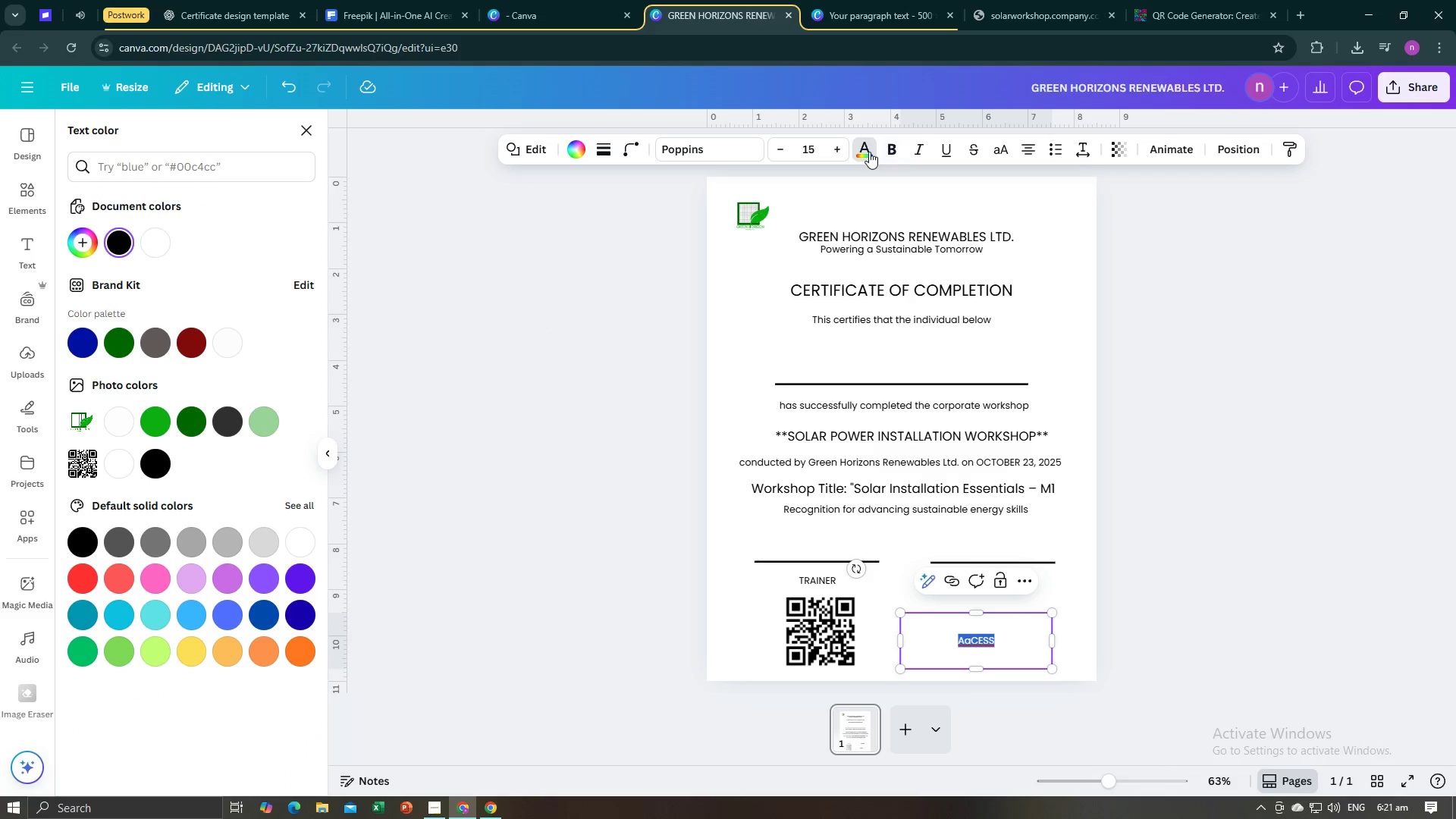 
left_click([587, 556])
 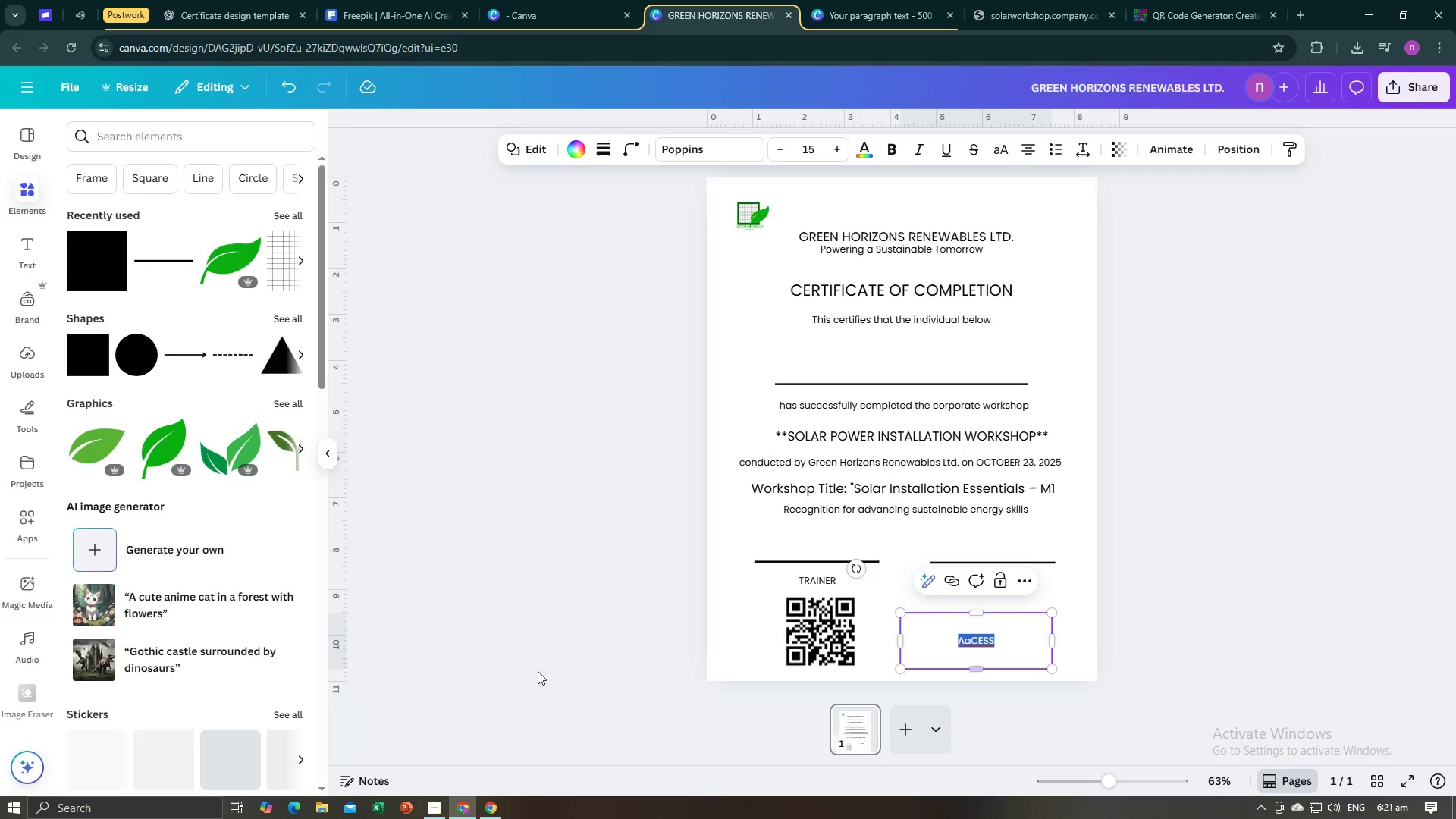 
left_click([464, 671])
 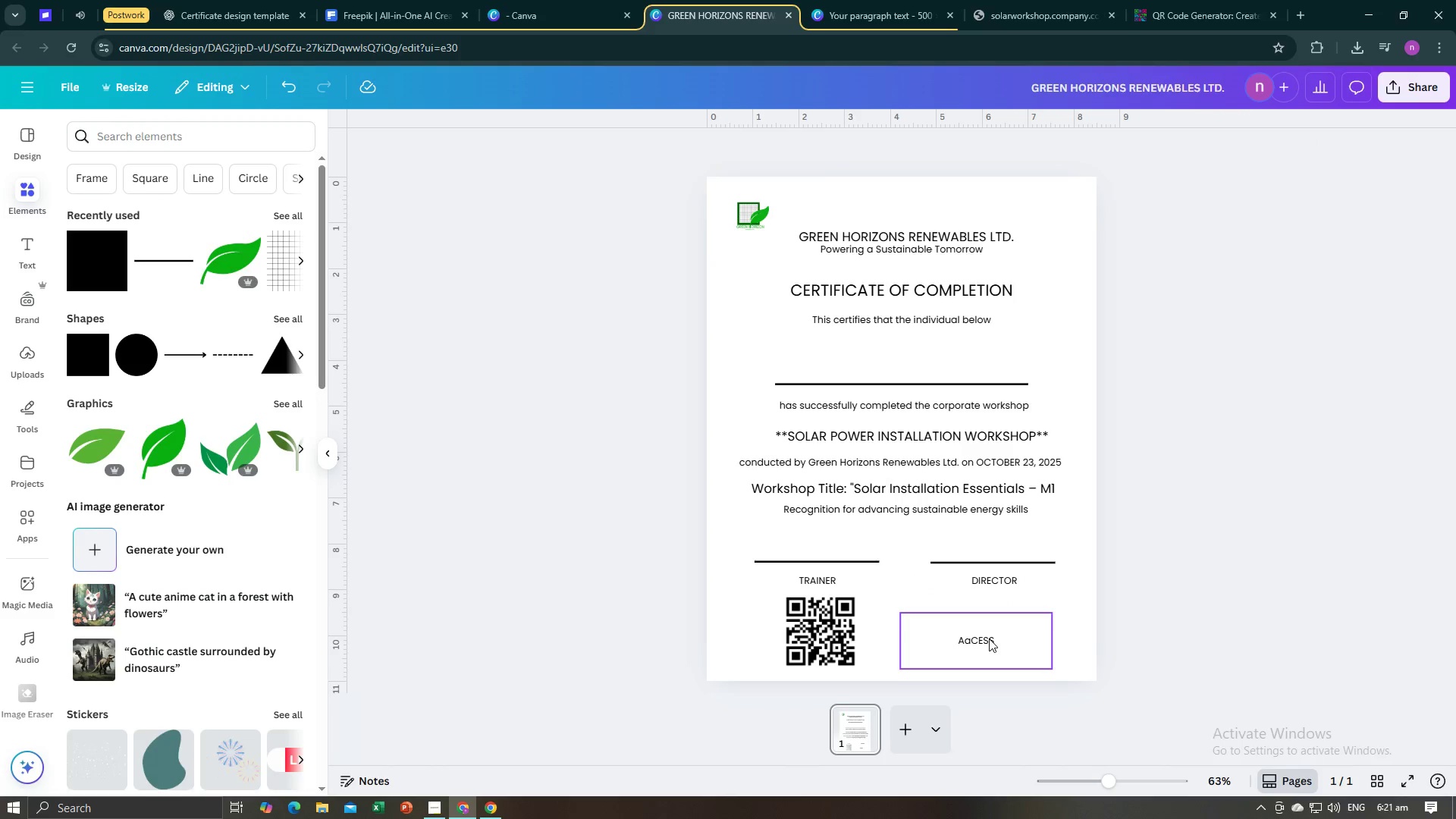 
double_click([989, 639])
 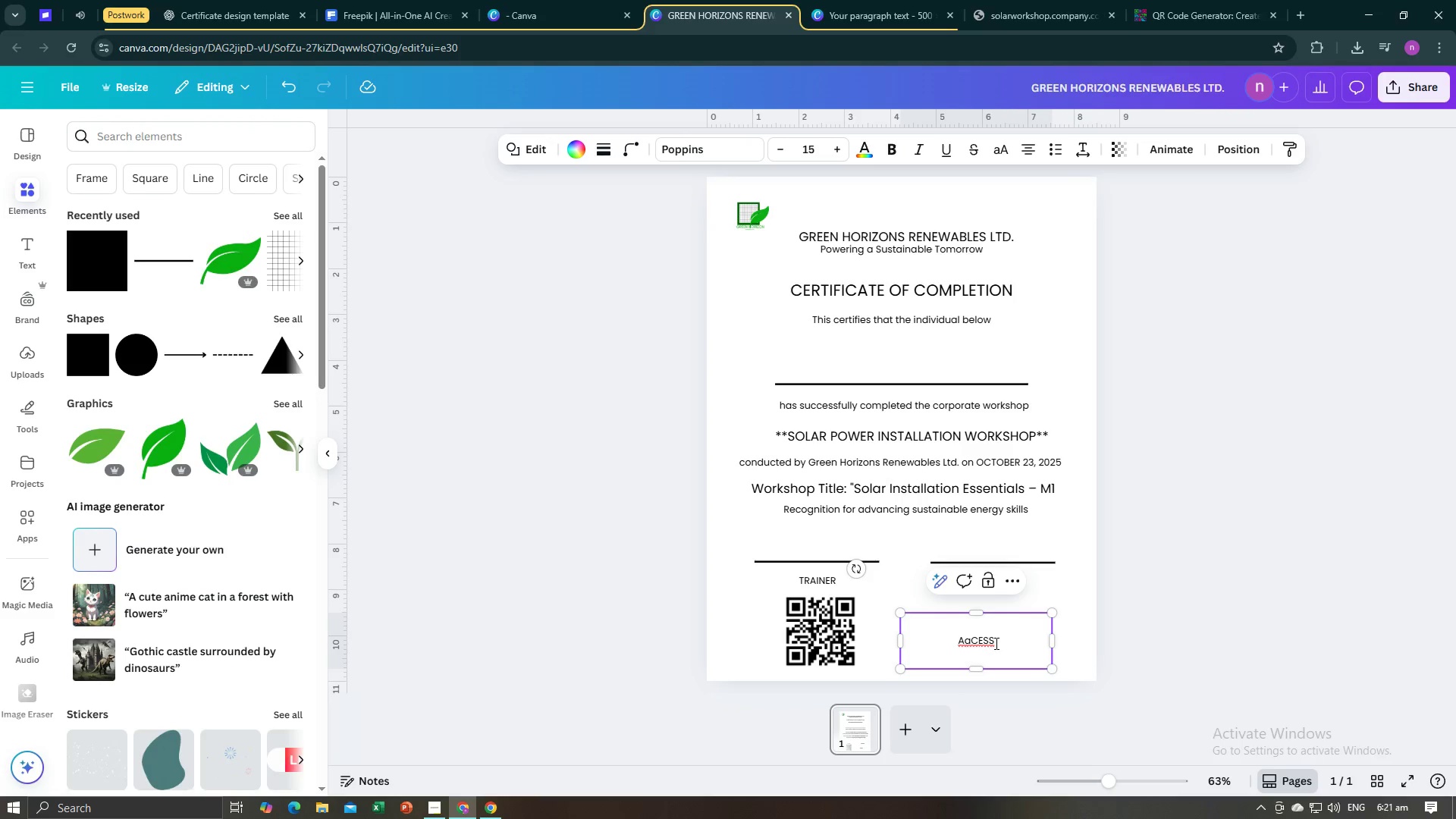 
left_click([995, 643])
 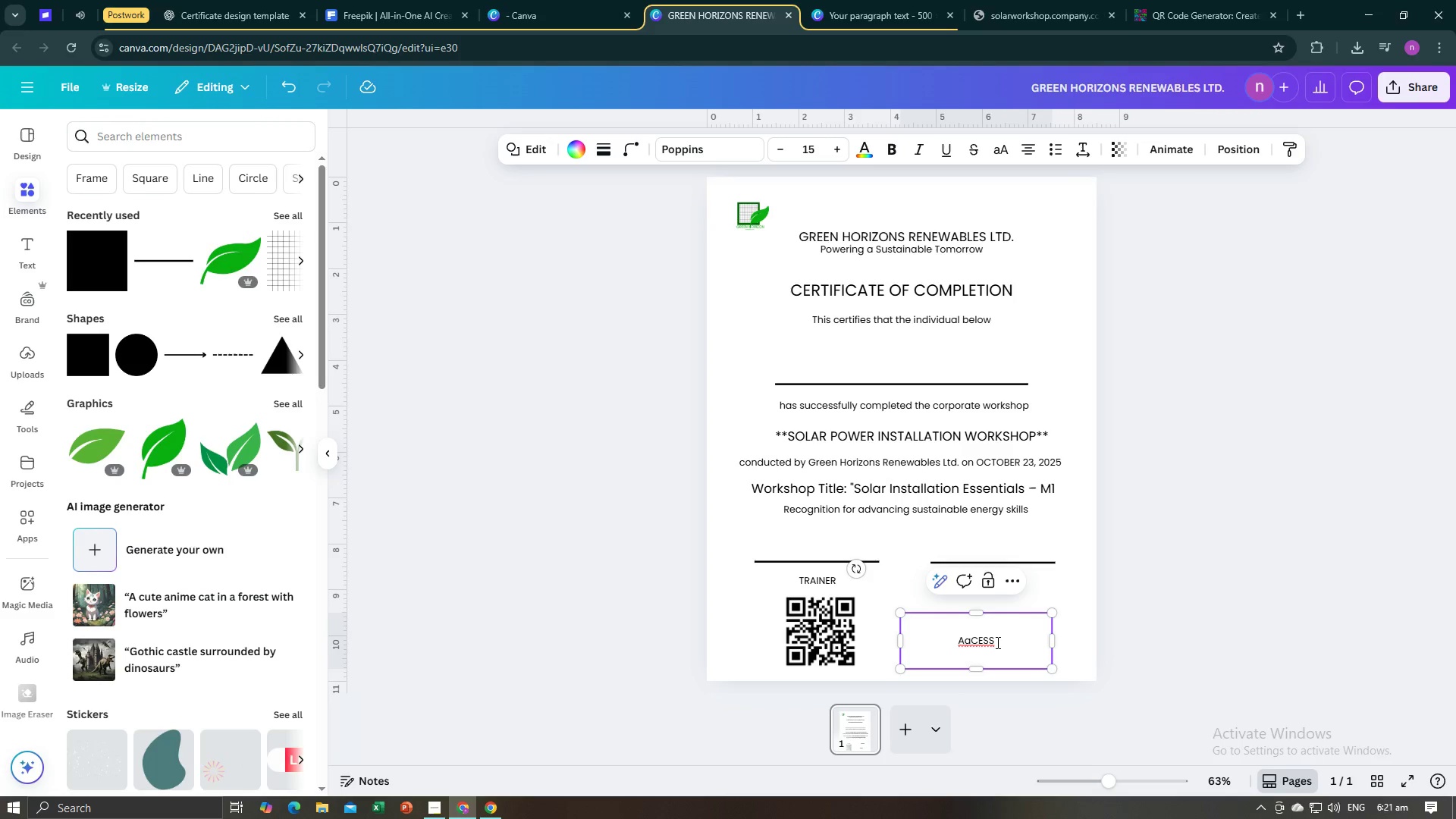 
key(Backspace)
key(Backspace)
key(Backspace)
key(Backspace)
key(Backspace)
type(CC)
key(Backspace)
key(Backspace)
key(Backspace)
type(Acc)
key(Backspace)
type(e)
key(Backspace)
type(cess workshopo)
key(Backspace)
key(Backspace)
type(p )
 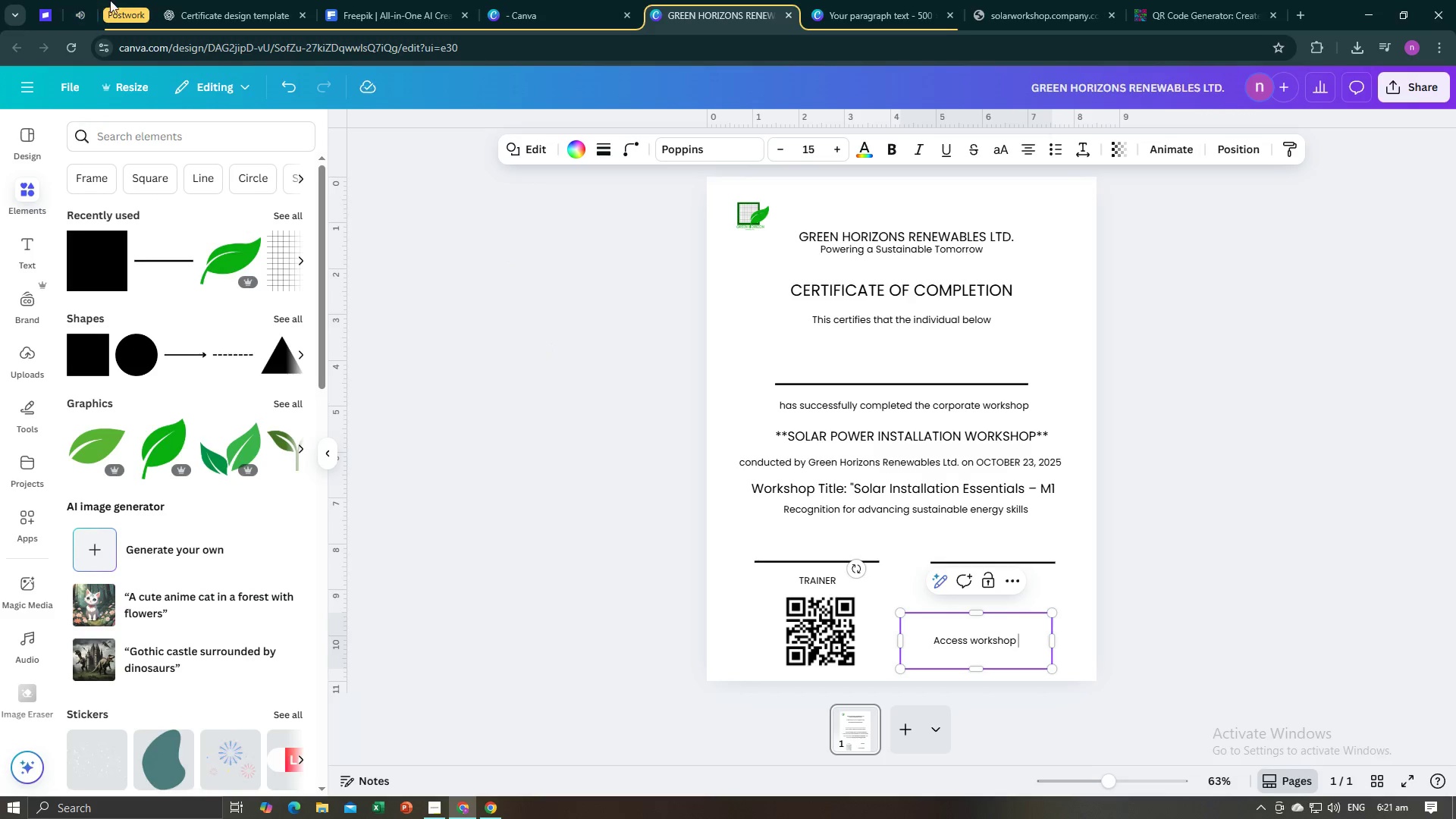 
left_click([177, 0])
 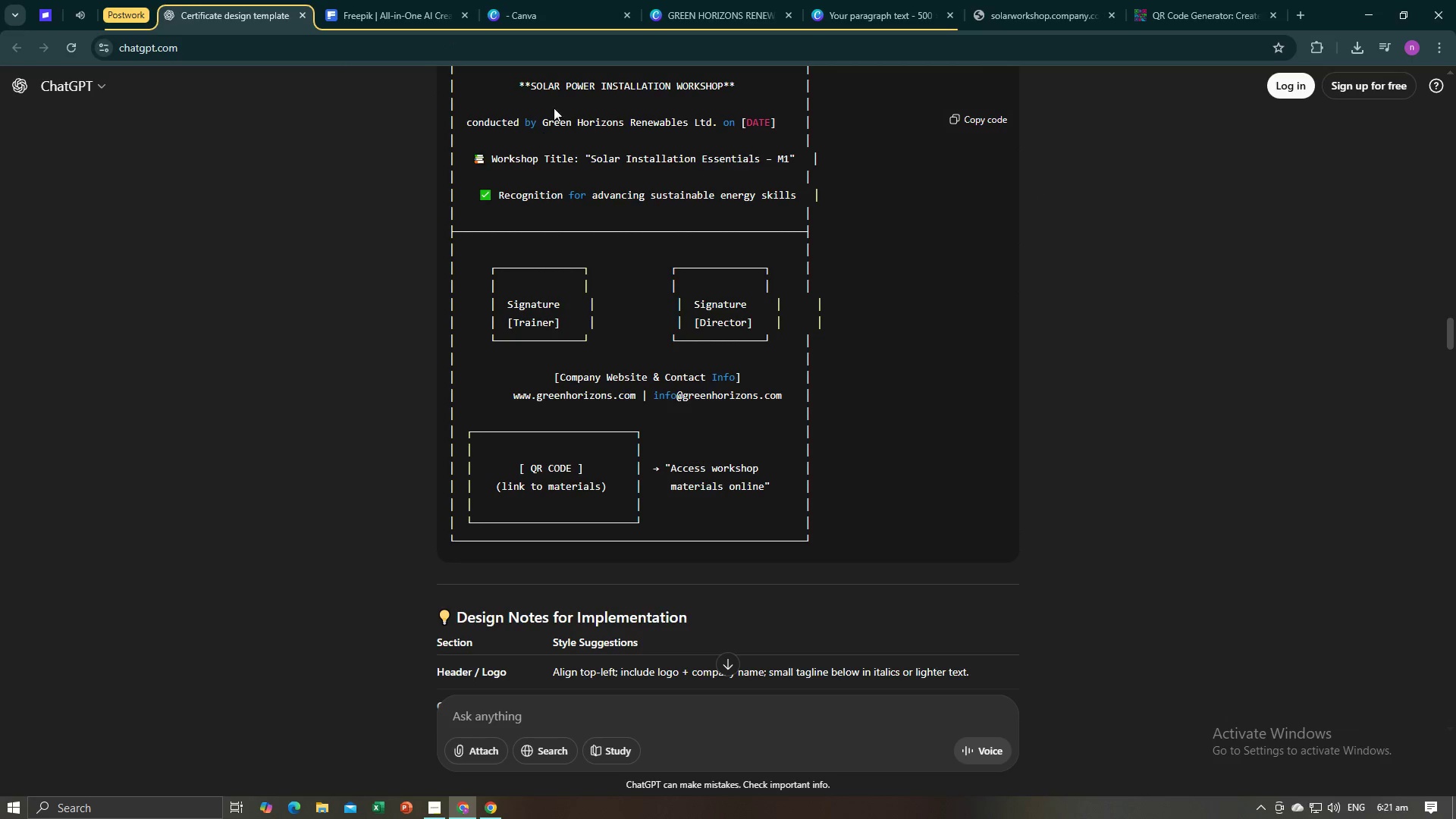 
left_click([674, 0])
 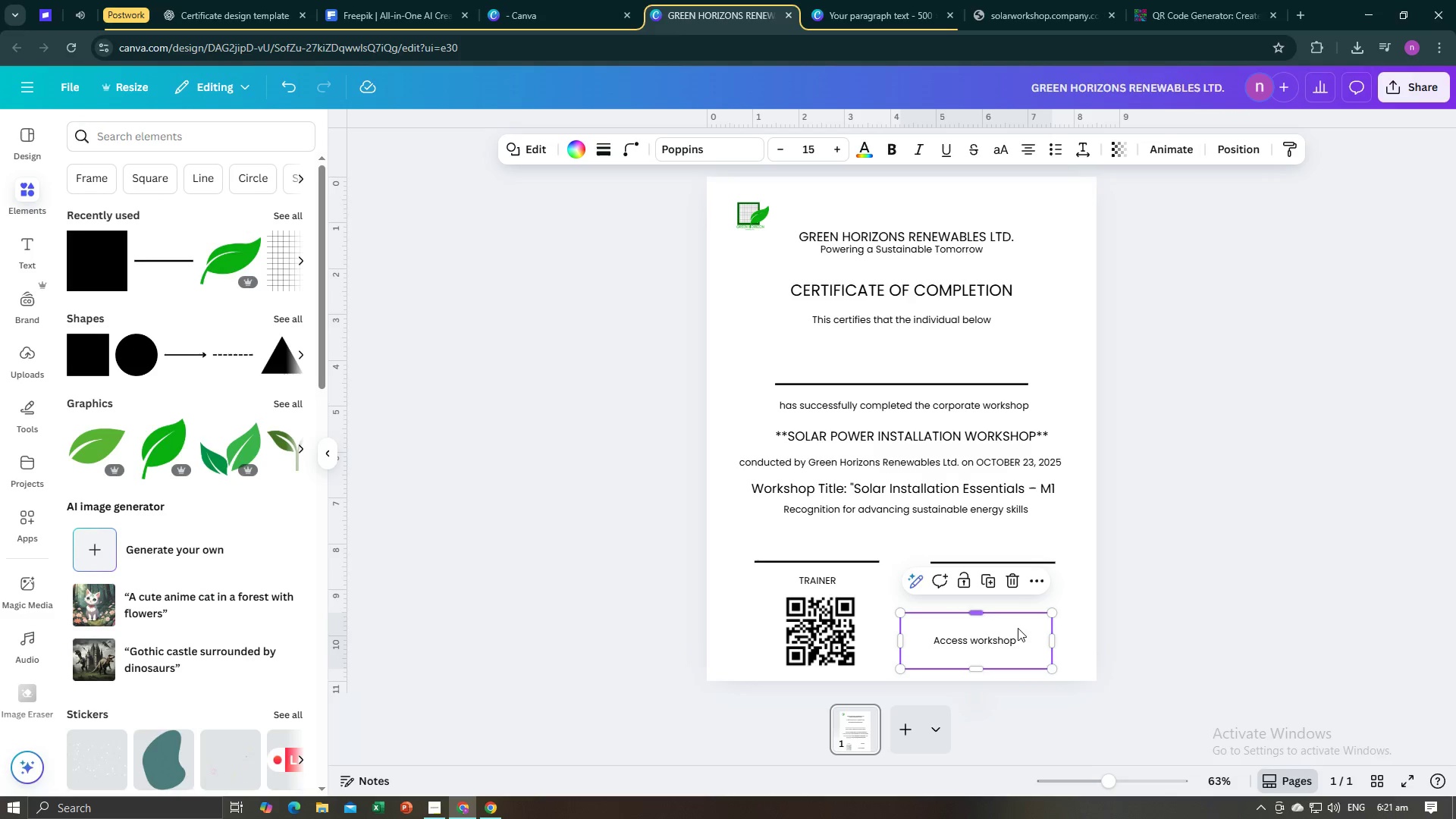 
double_click([1021, 634])
 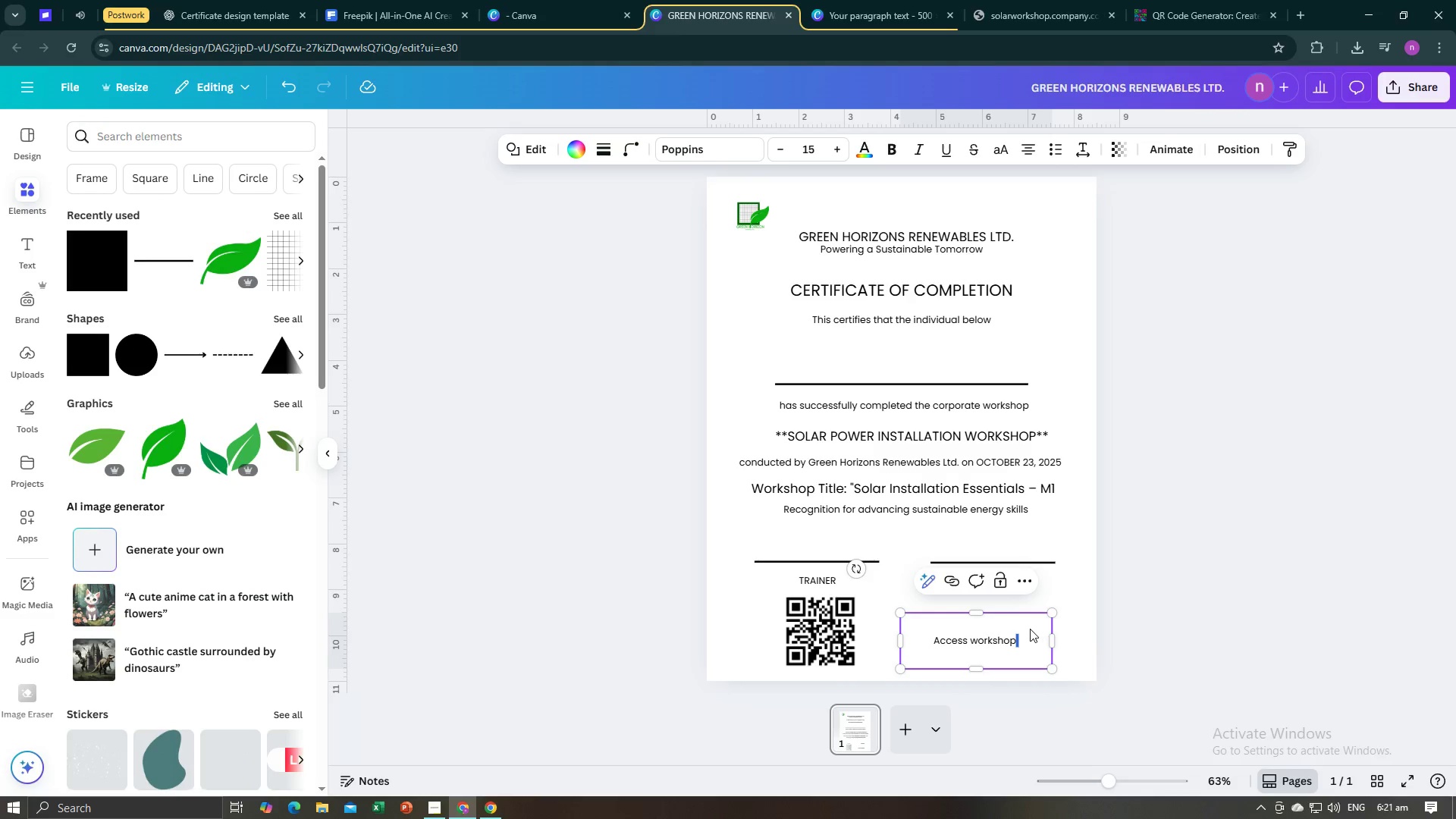 
left_click([1021, 637])
 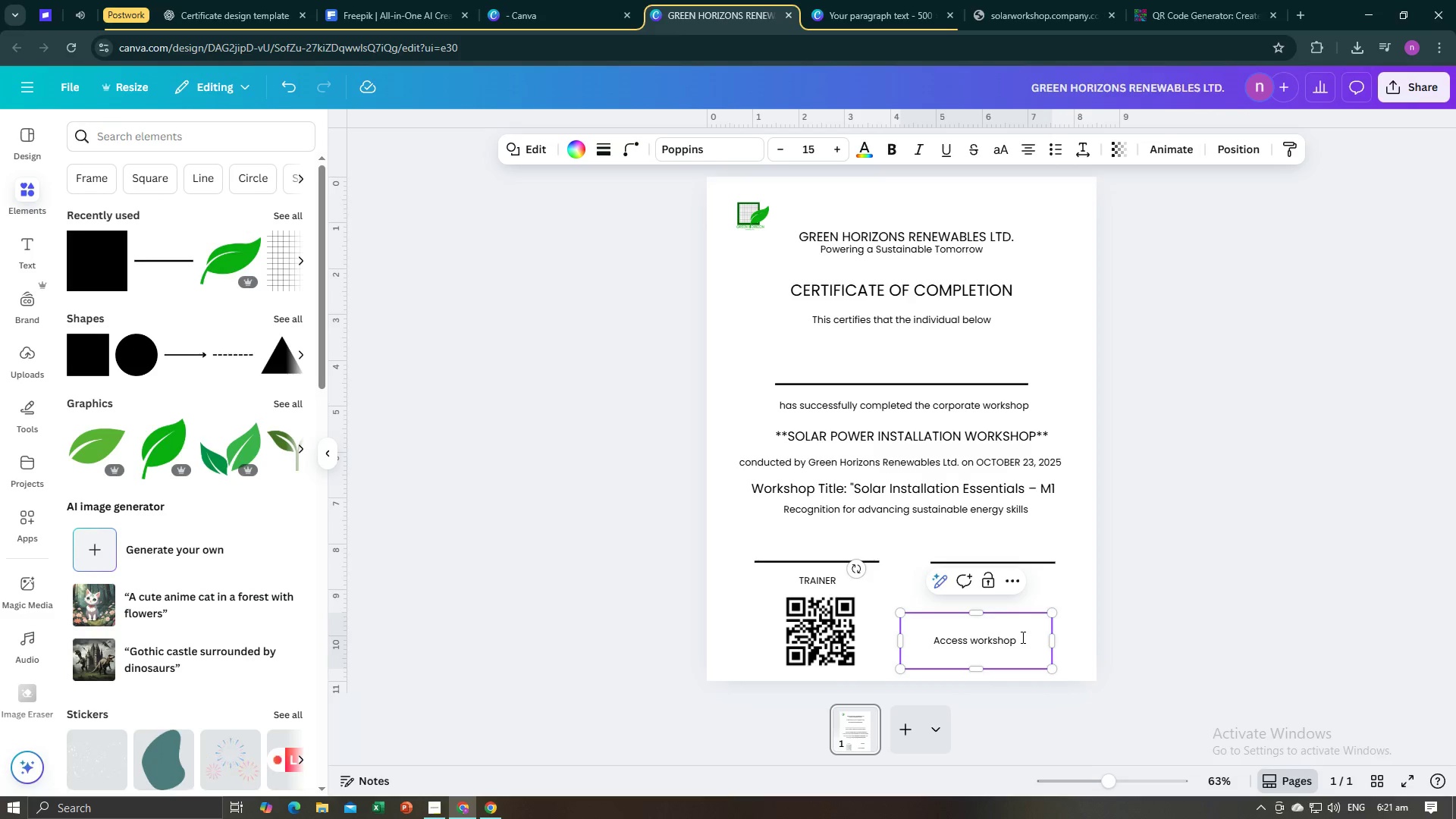 
type(materials online)
 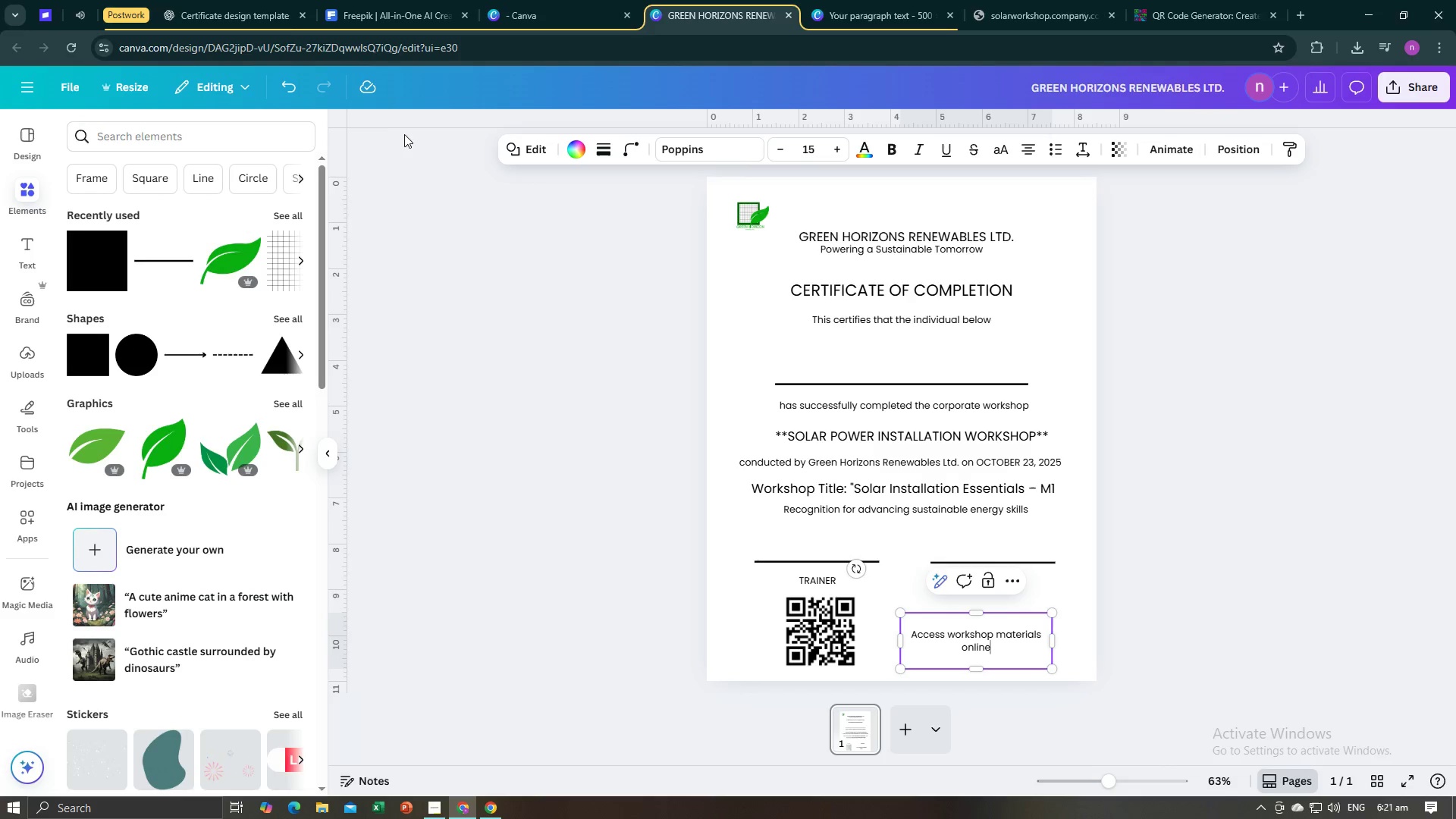 
left_click([241, 0])
 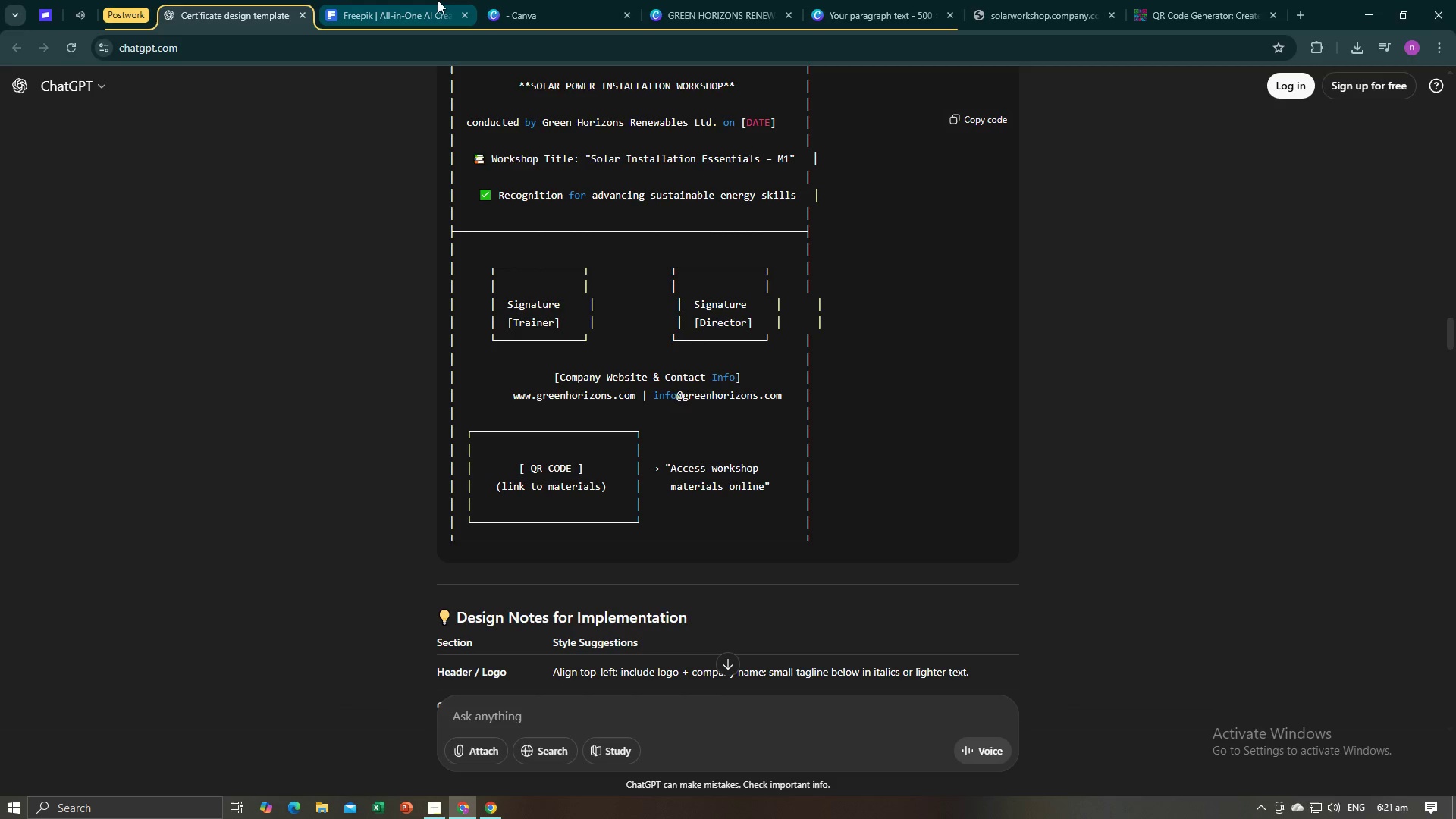 
left_click([744, 4])
 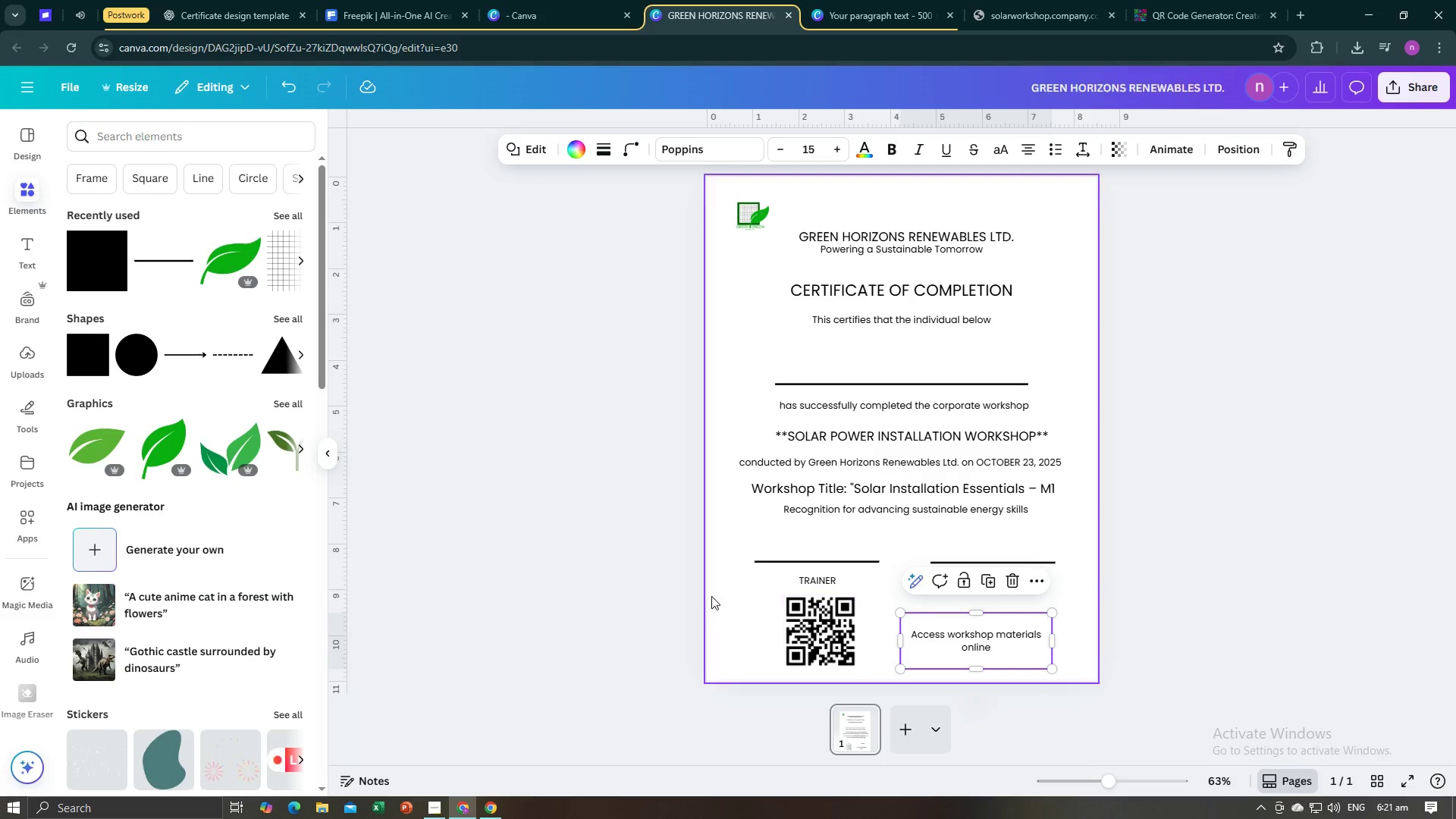 
left_click([647, 595])
 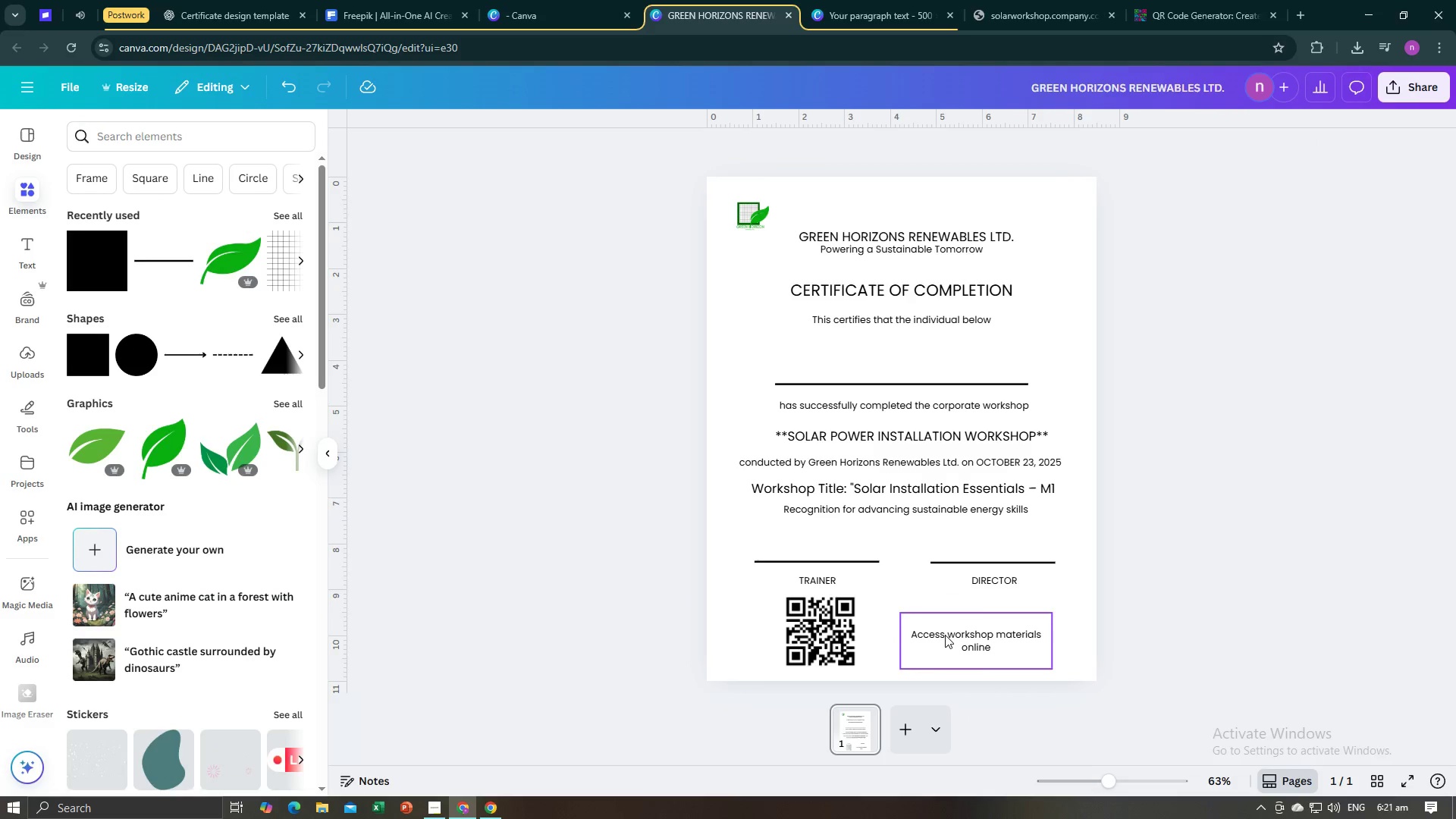 
left_click([946, 635])
 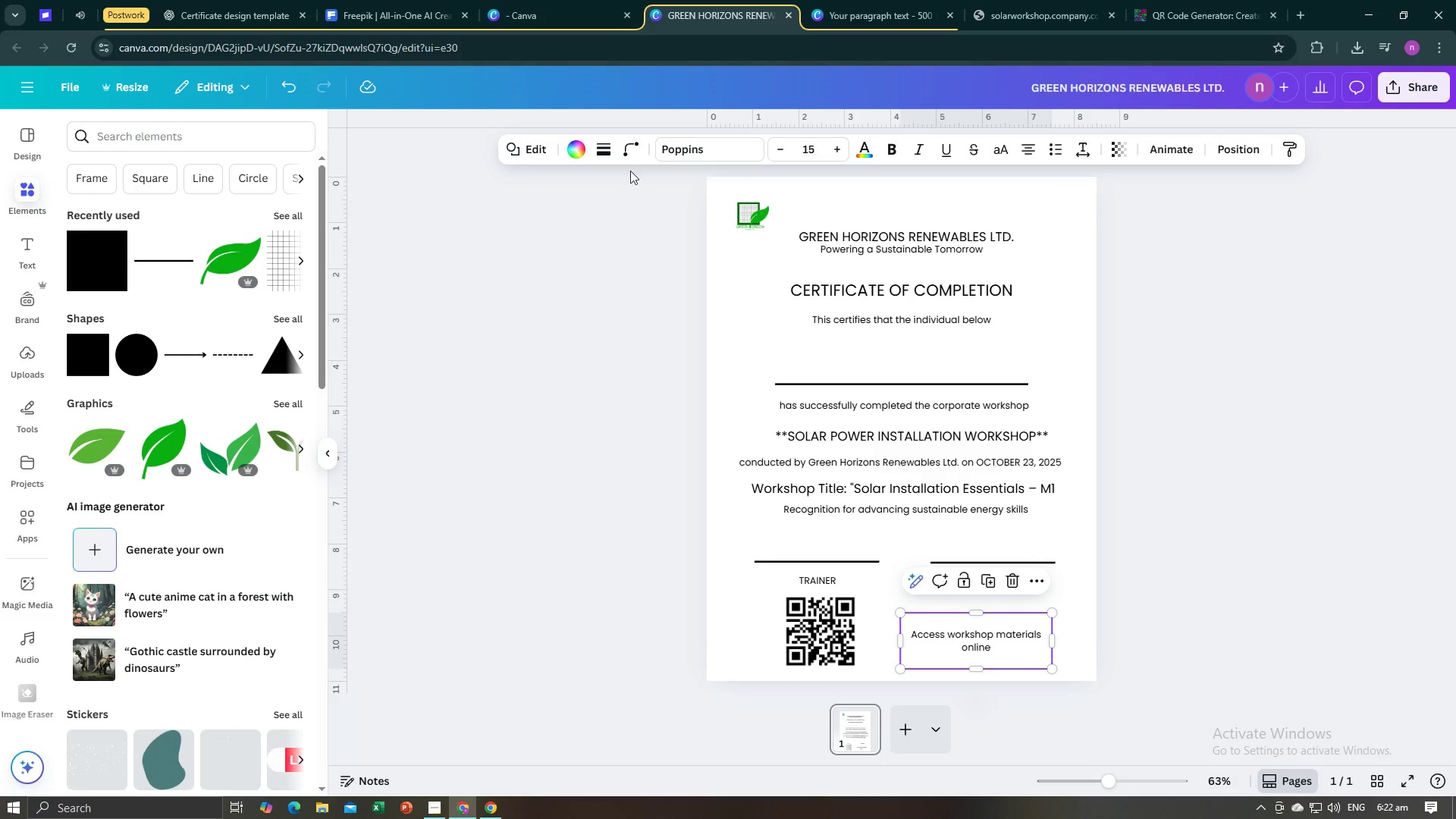 
left_click([598, 146])
 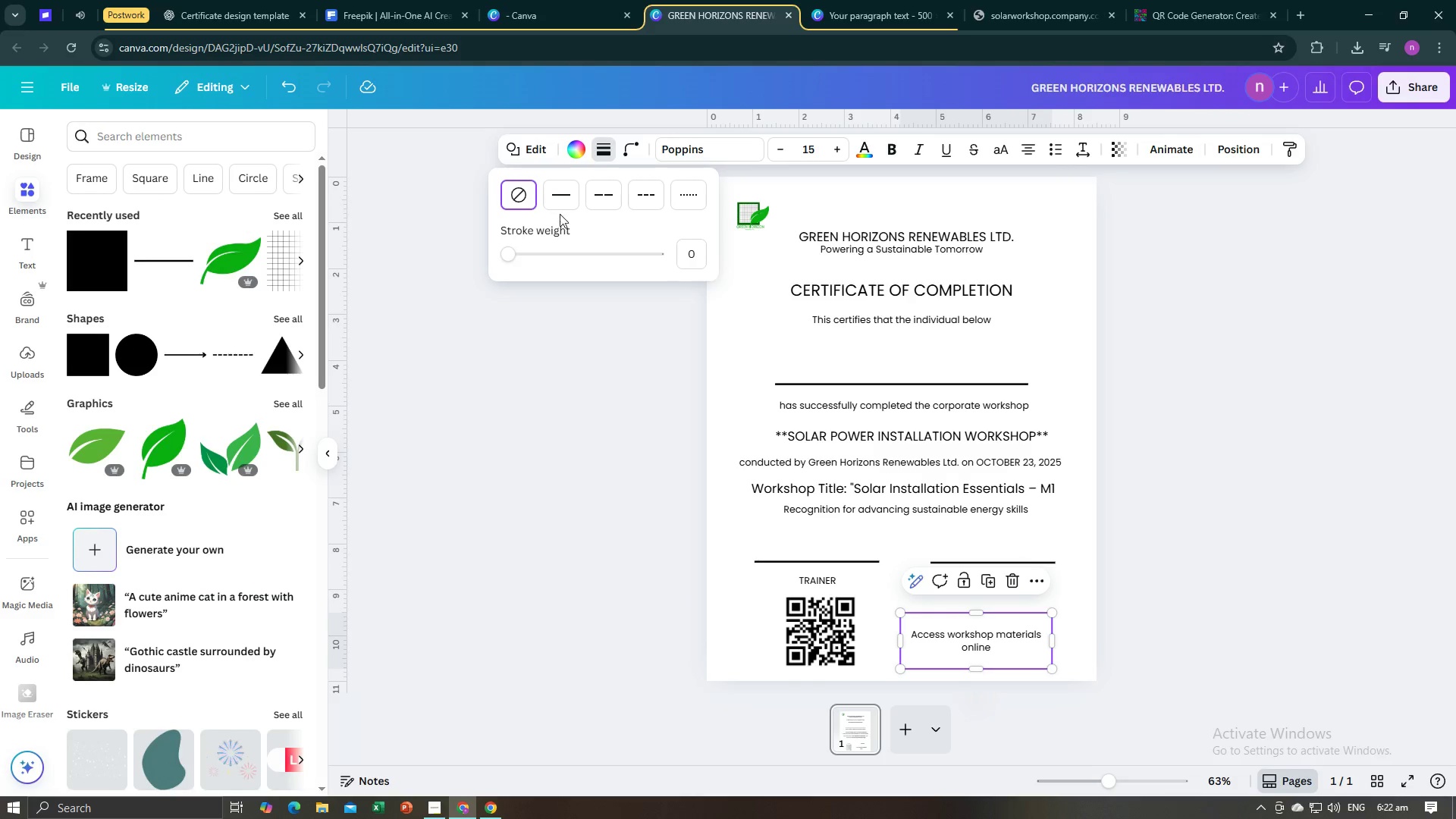 
left_click([554, 193])
 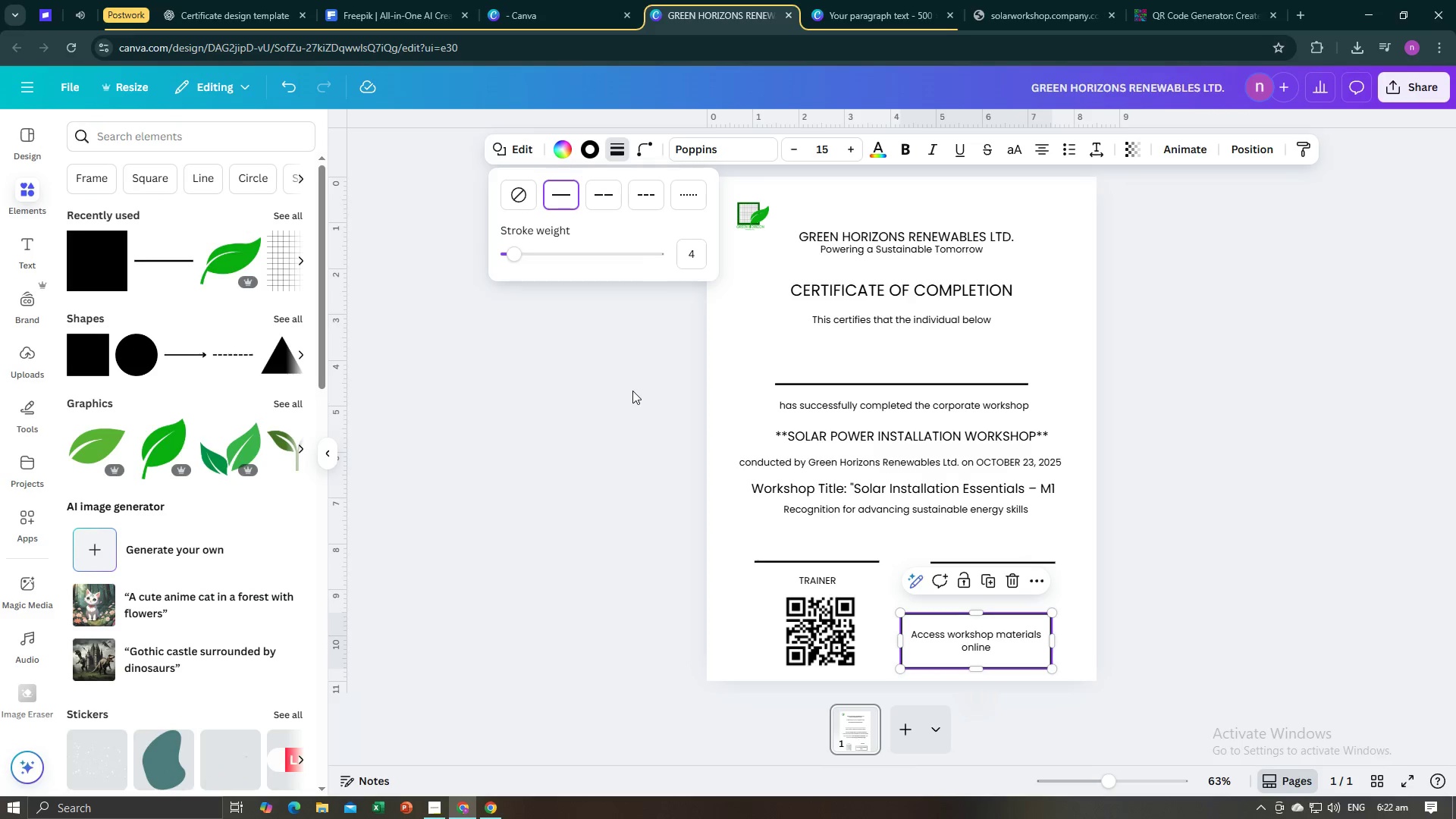 
left_click([632, 391])
 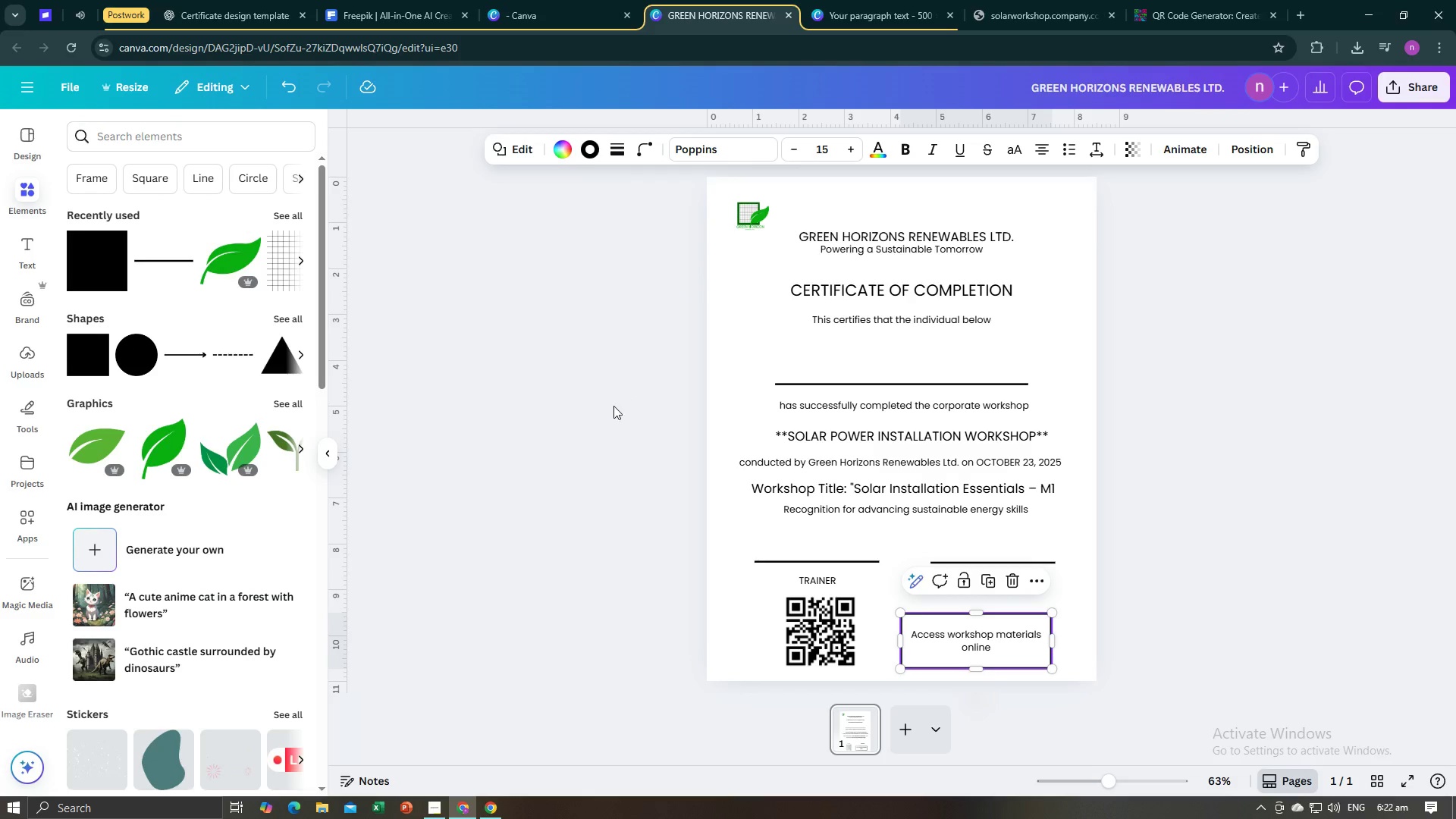 
left_click([613, 406])
 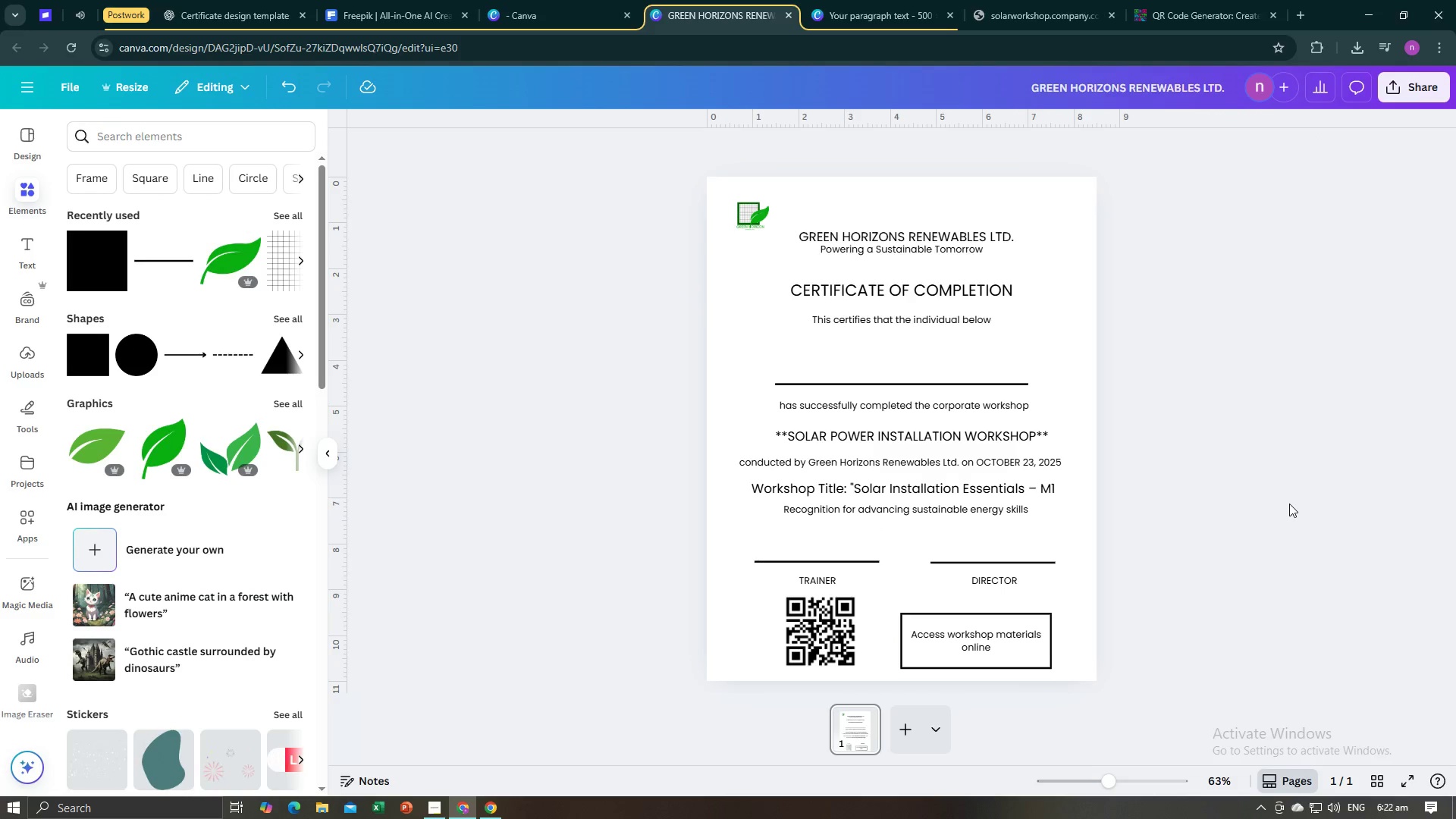 
left_click([852, 632])
 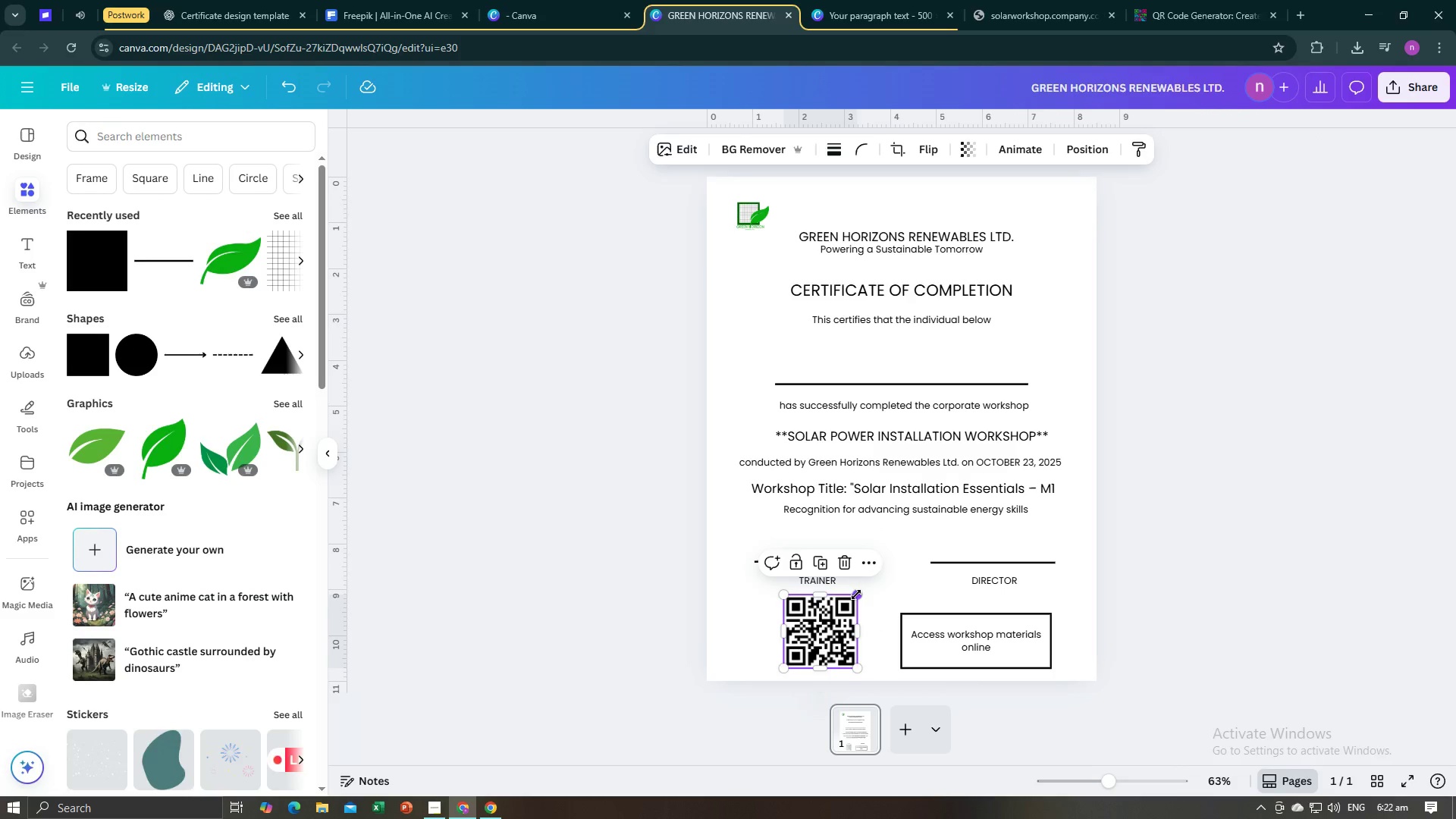 
left_click_drag(start_coordinate=[856, 595], to_coordinate=[849, 606])
 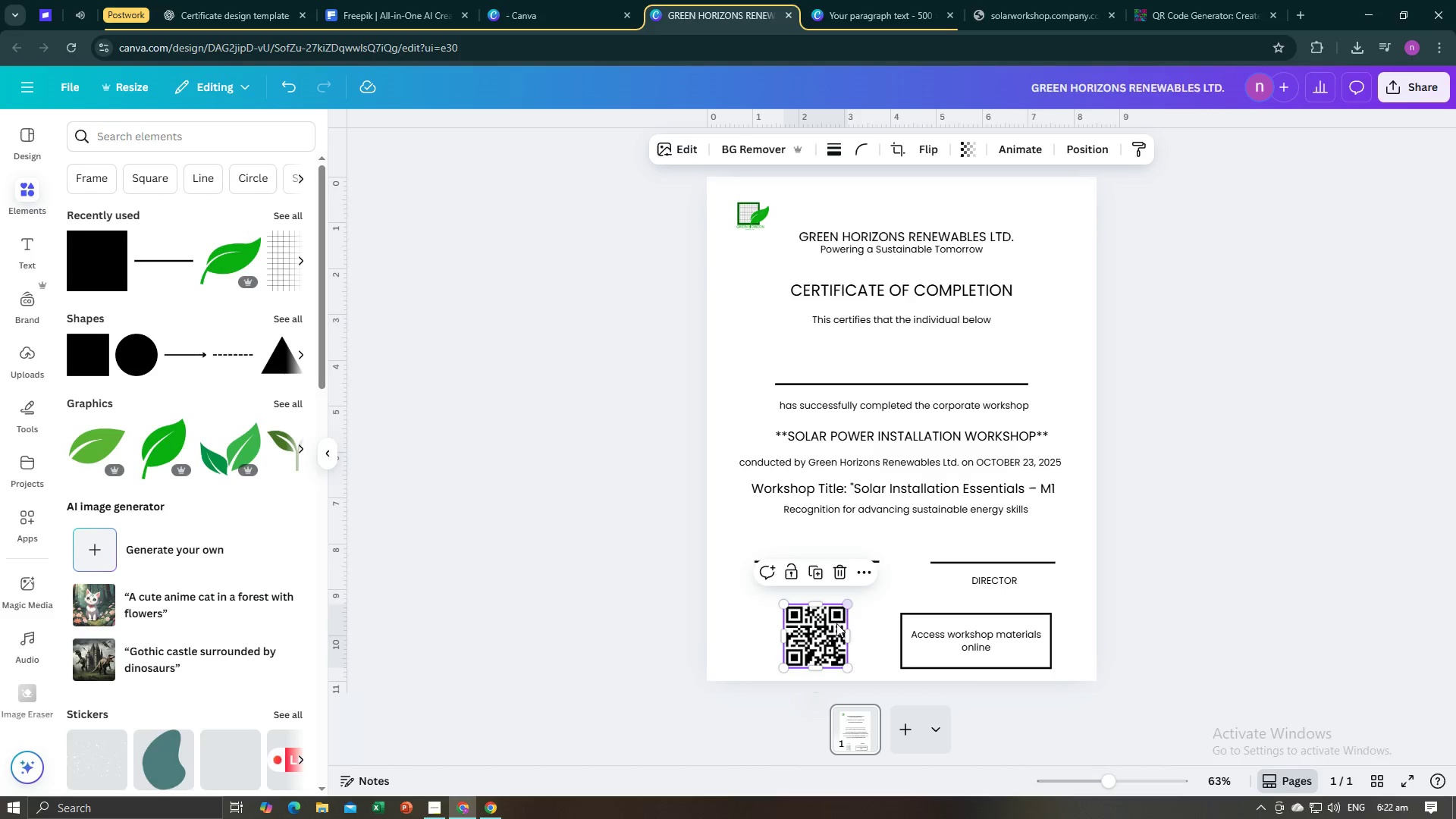 
left_click_drag(start_coordinate=[833, 626], to_coordinate=[837, 629])
 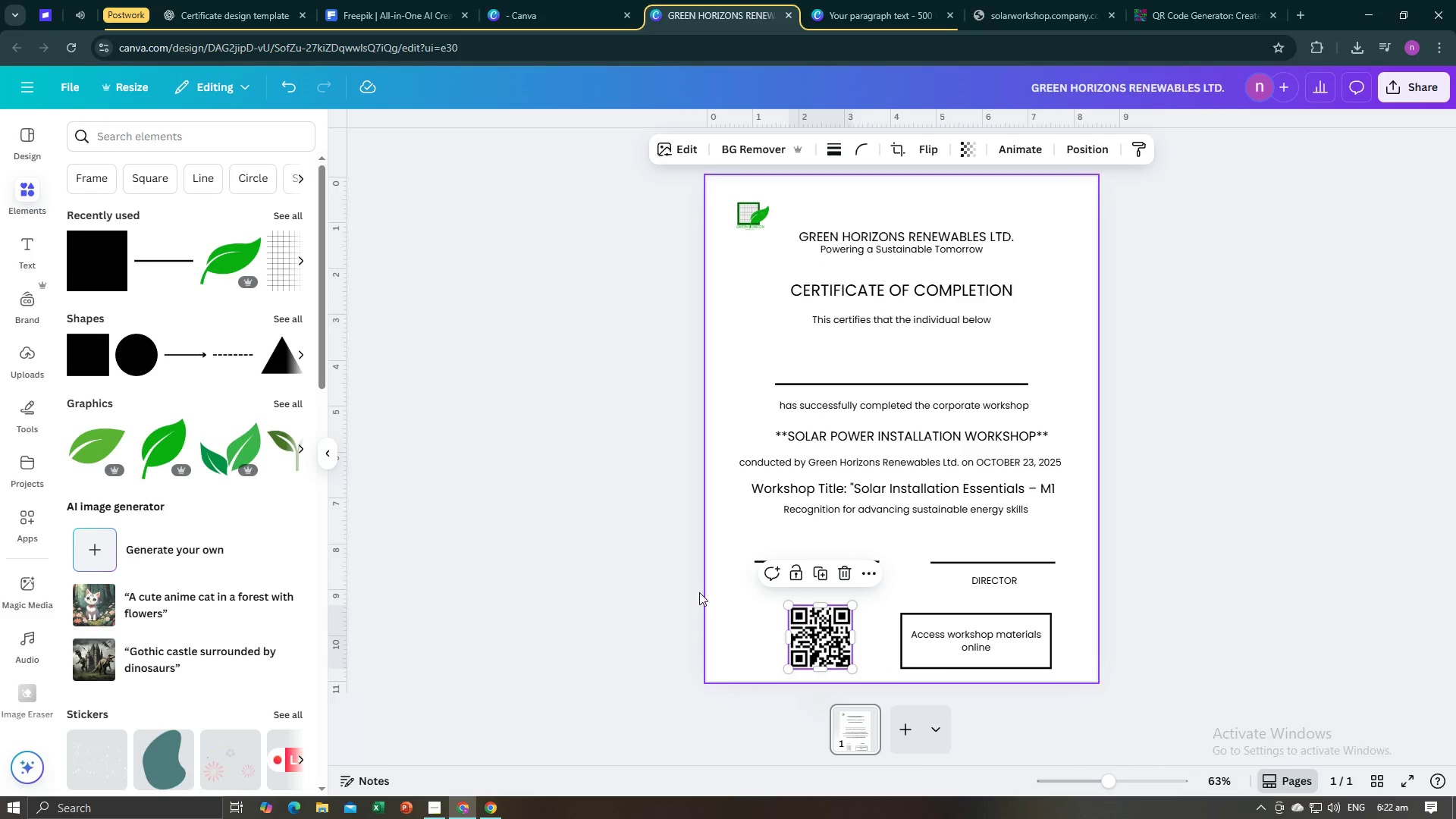 
left_click([504, 549])
 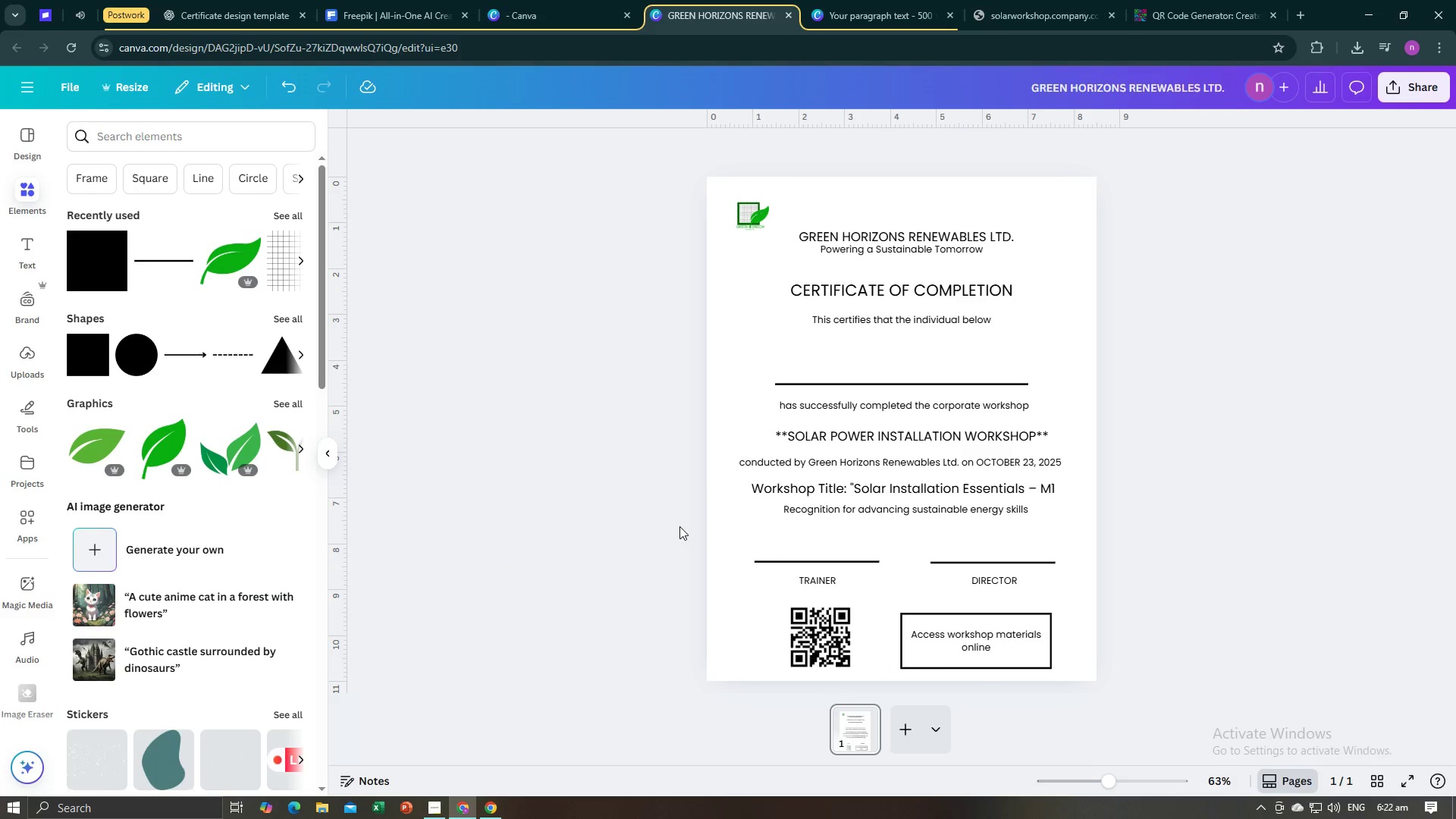 
key(Alt+AltLeft)
 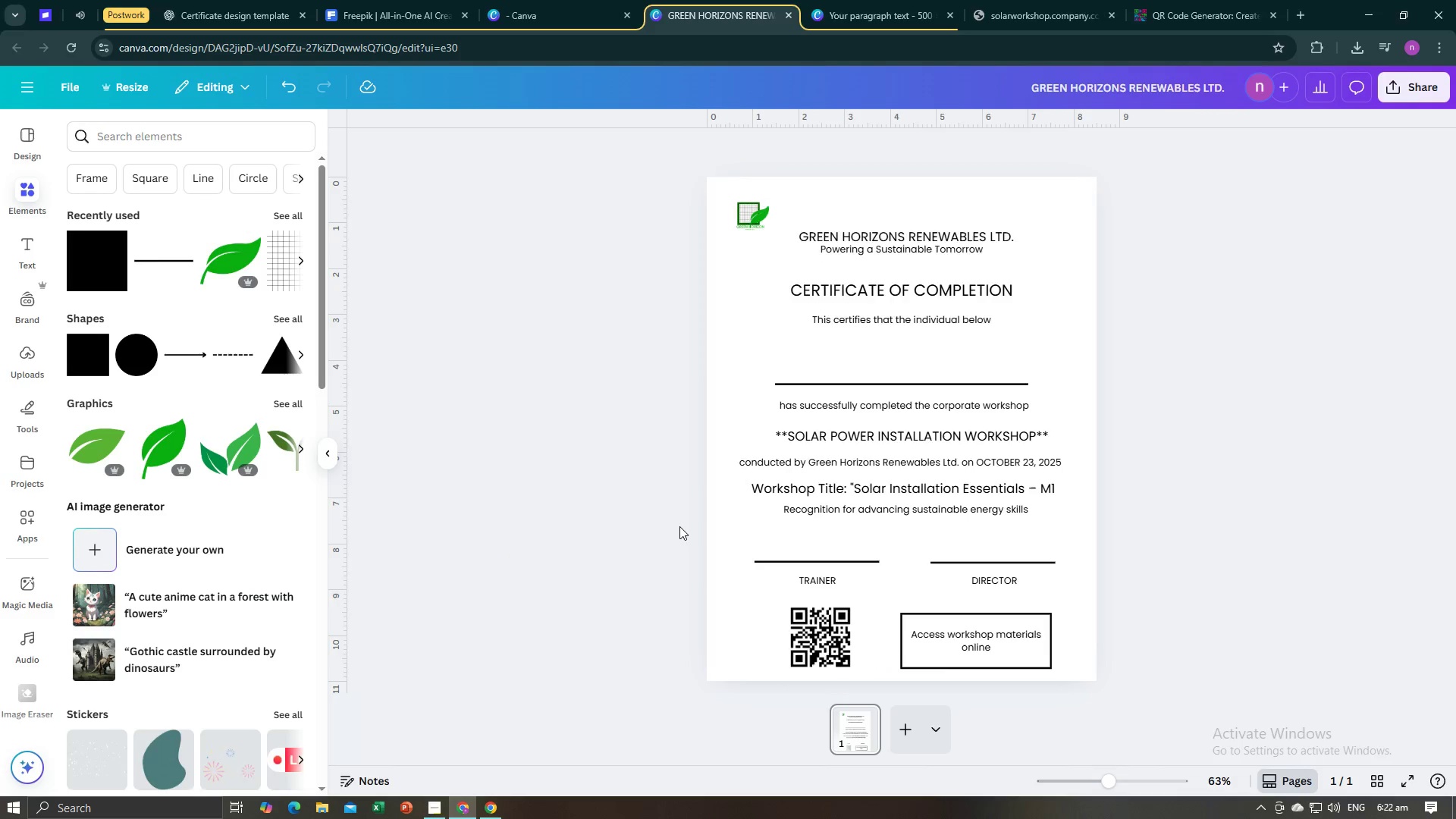 
key(Alt+Tab)